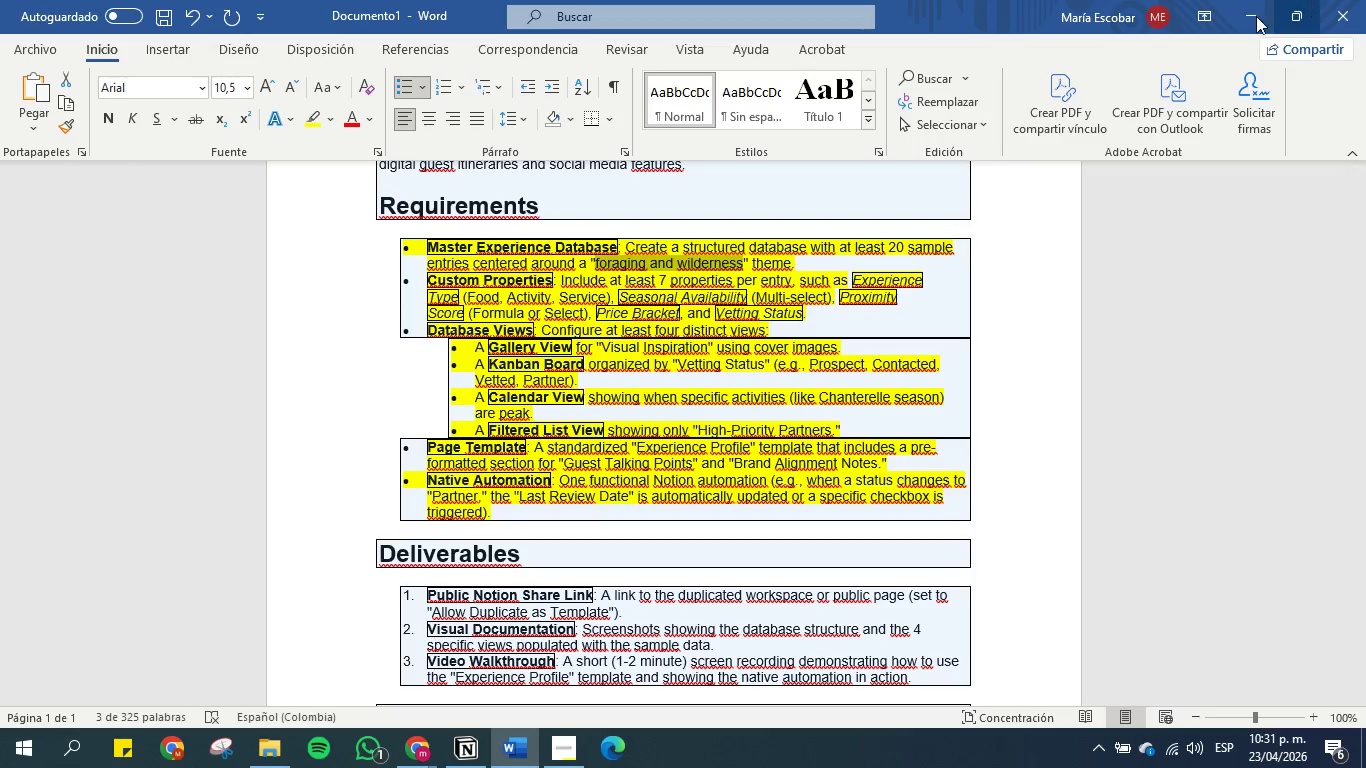 
left_click([1240, 19])
 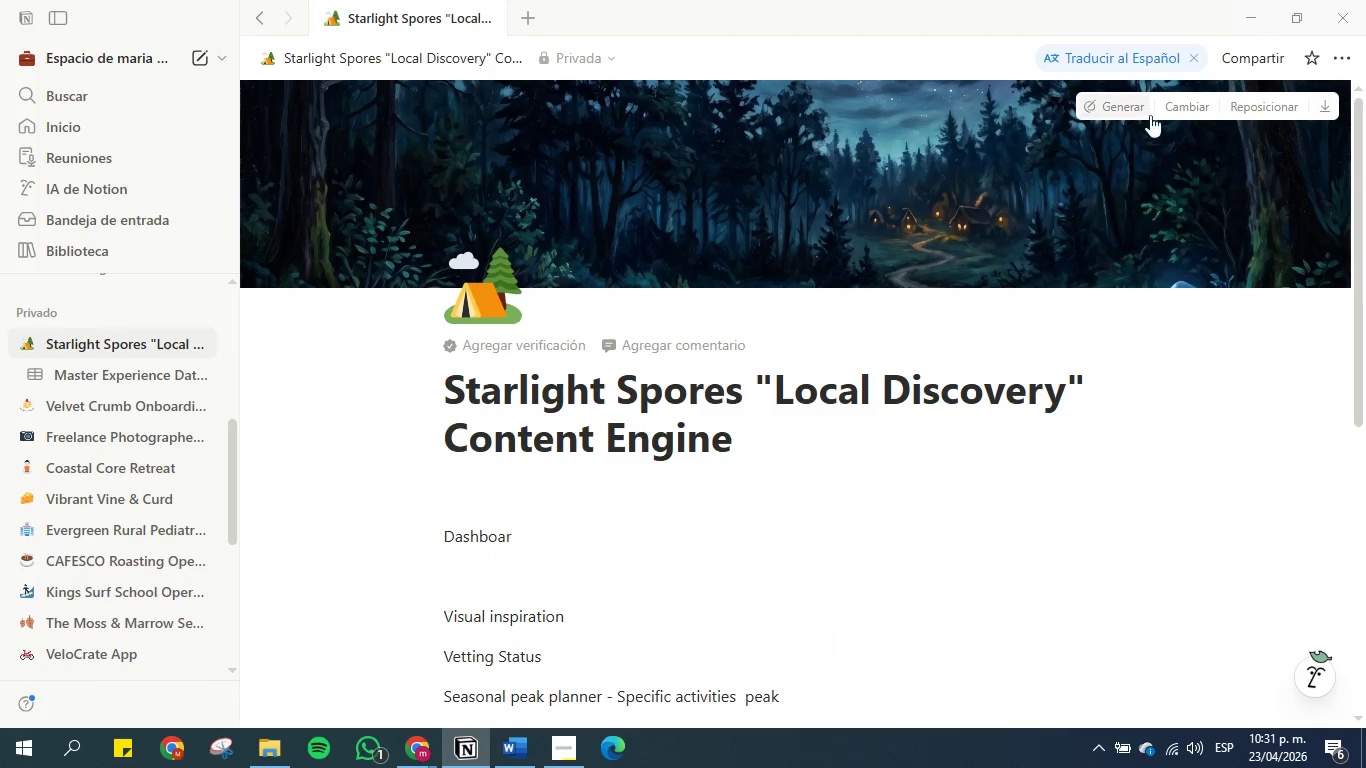 
left_click([1172, 101])
 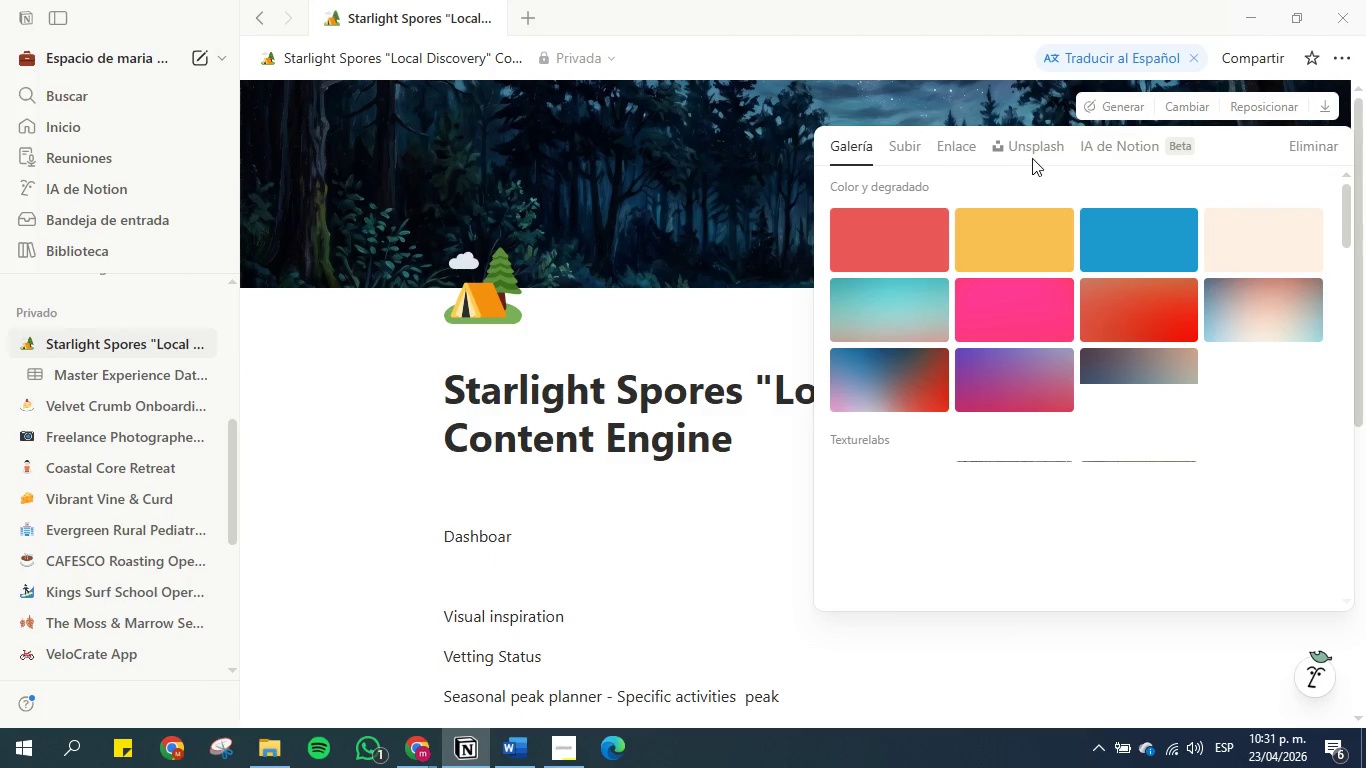 
left_click([1038, 146])
 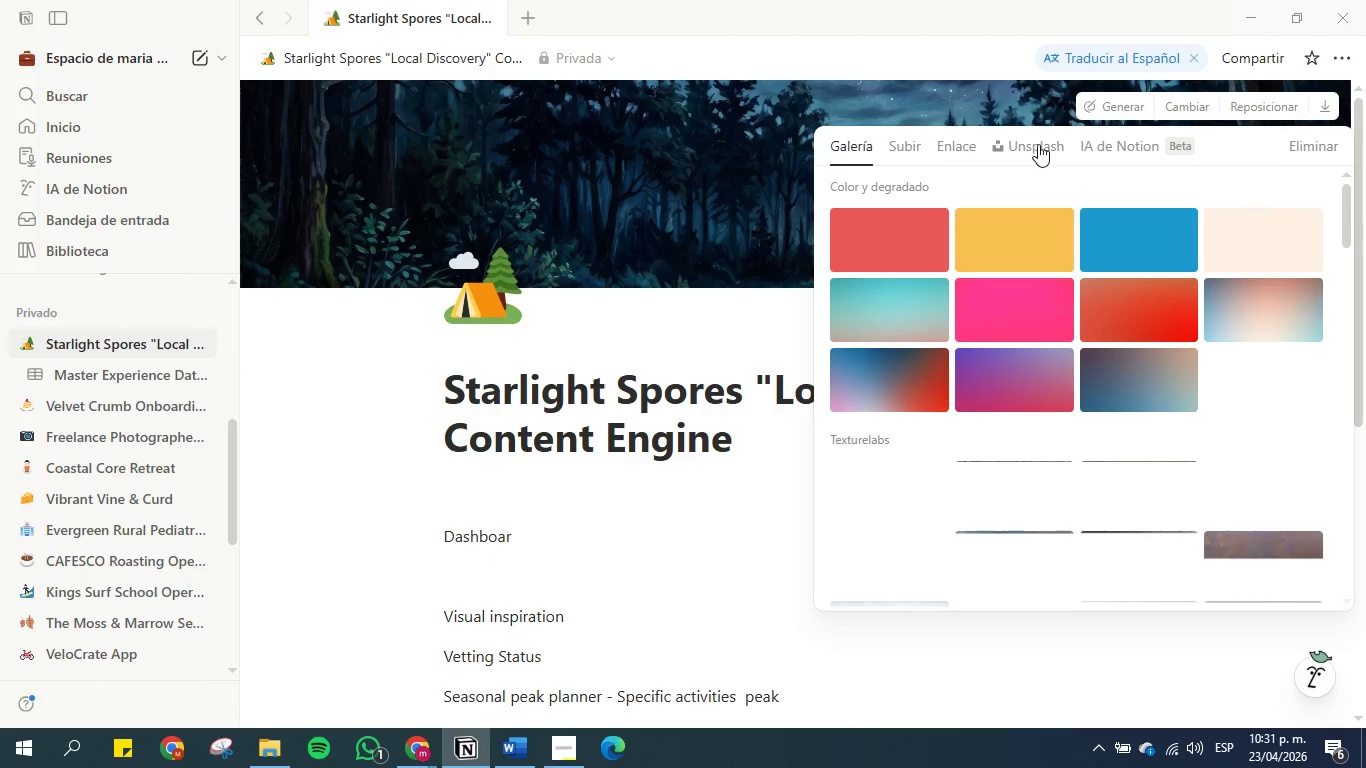 
left_click([1038, 144])
 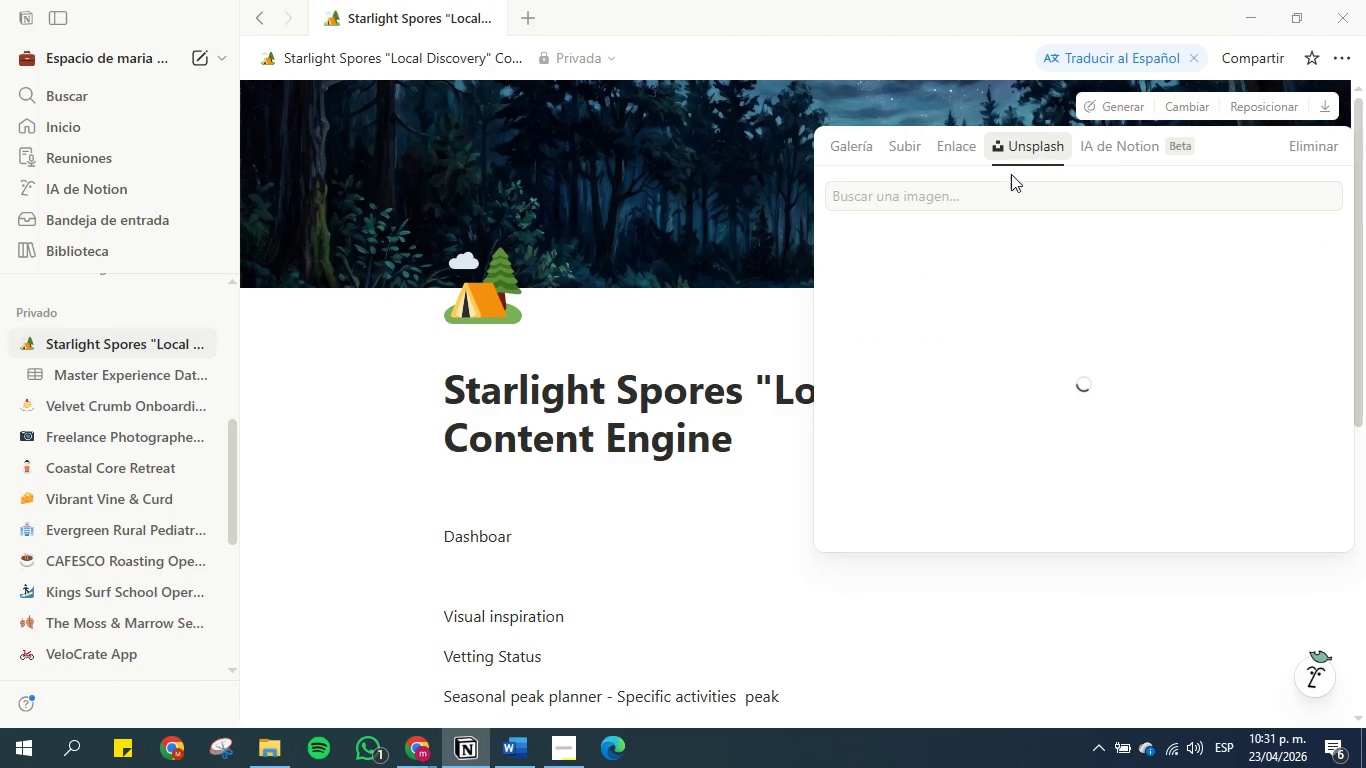 
left_click([986, 193])
 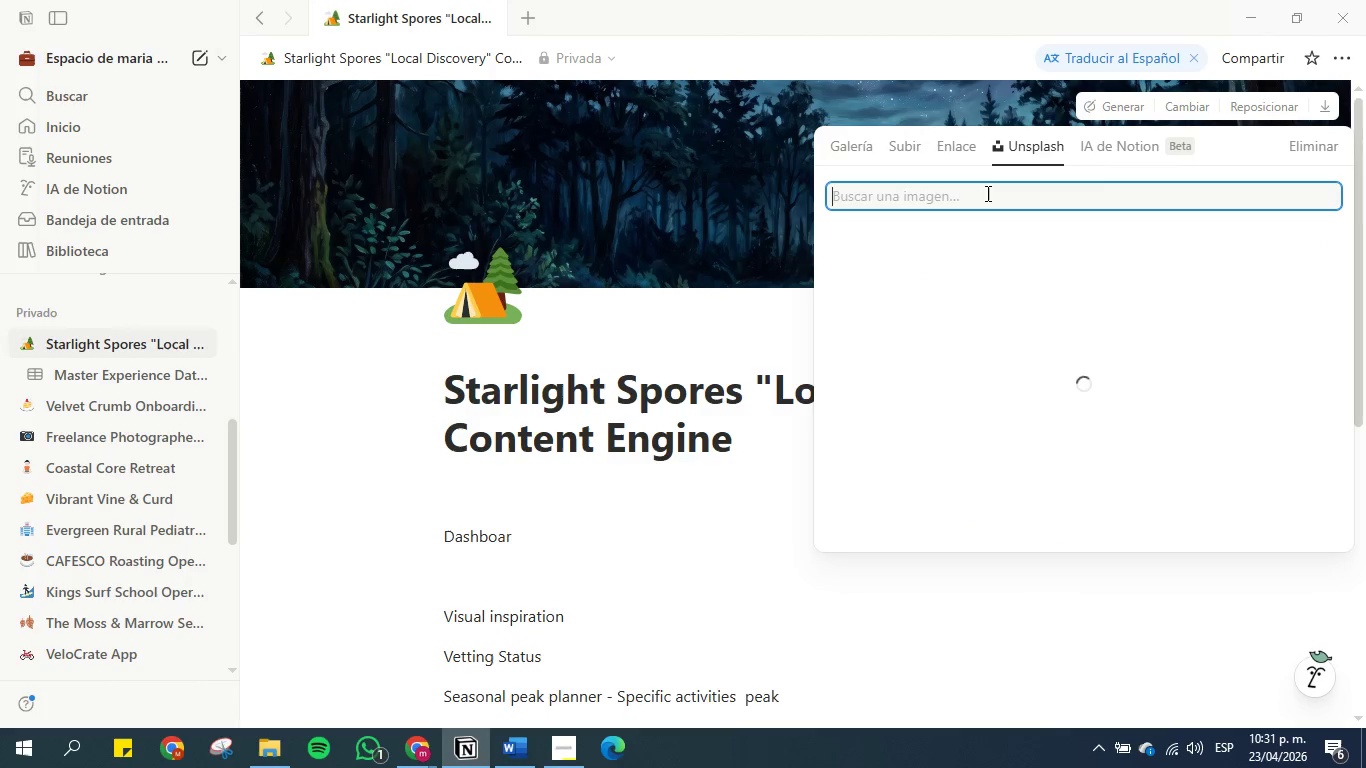 
key(Control+V)
 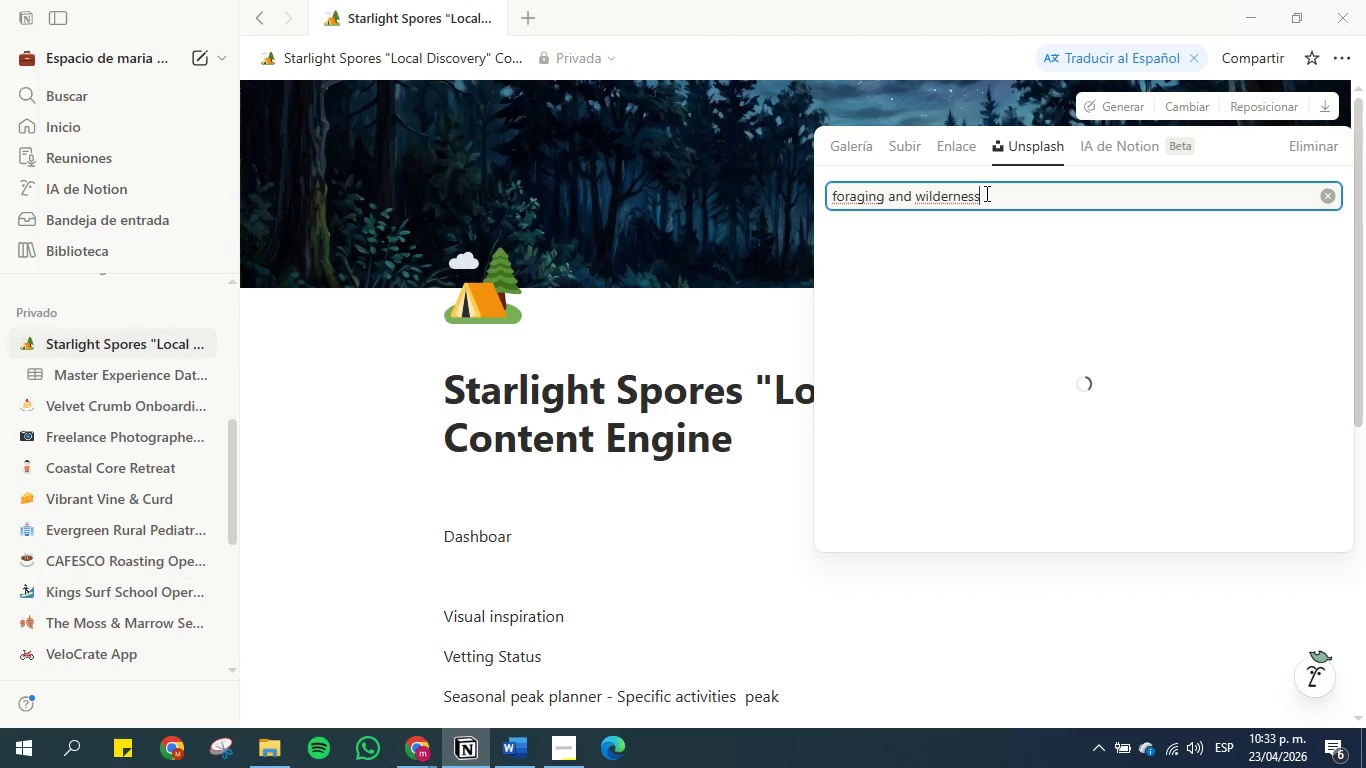 
wait(111.25)
 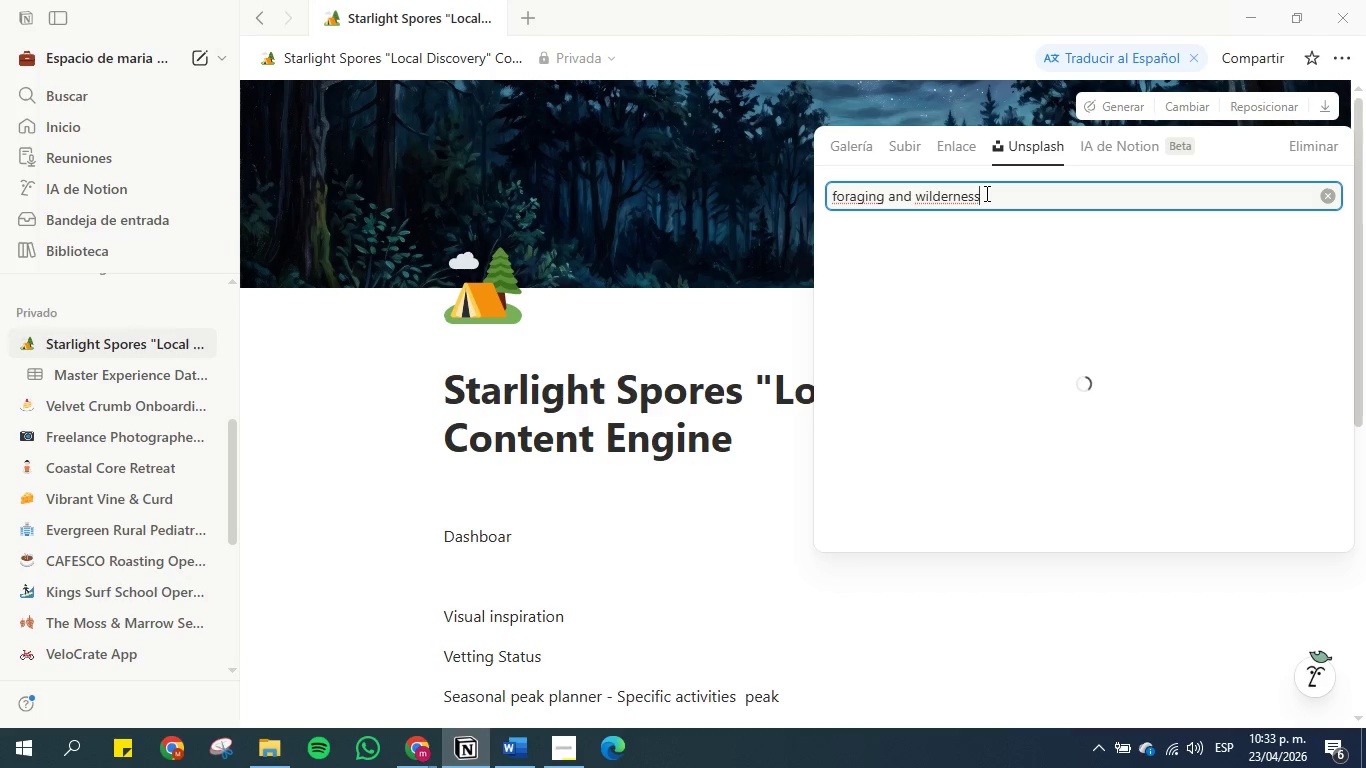 
left_click_drag(start_coordinate=[985, 193], to_coordinate=[889, 192])
 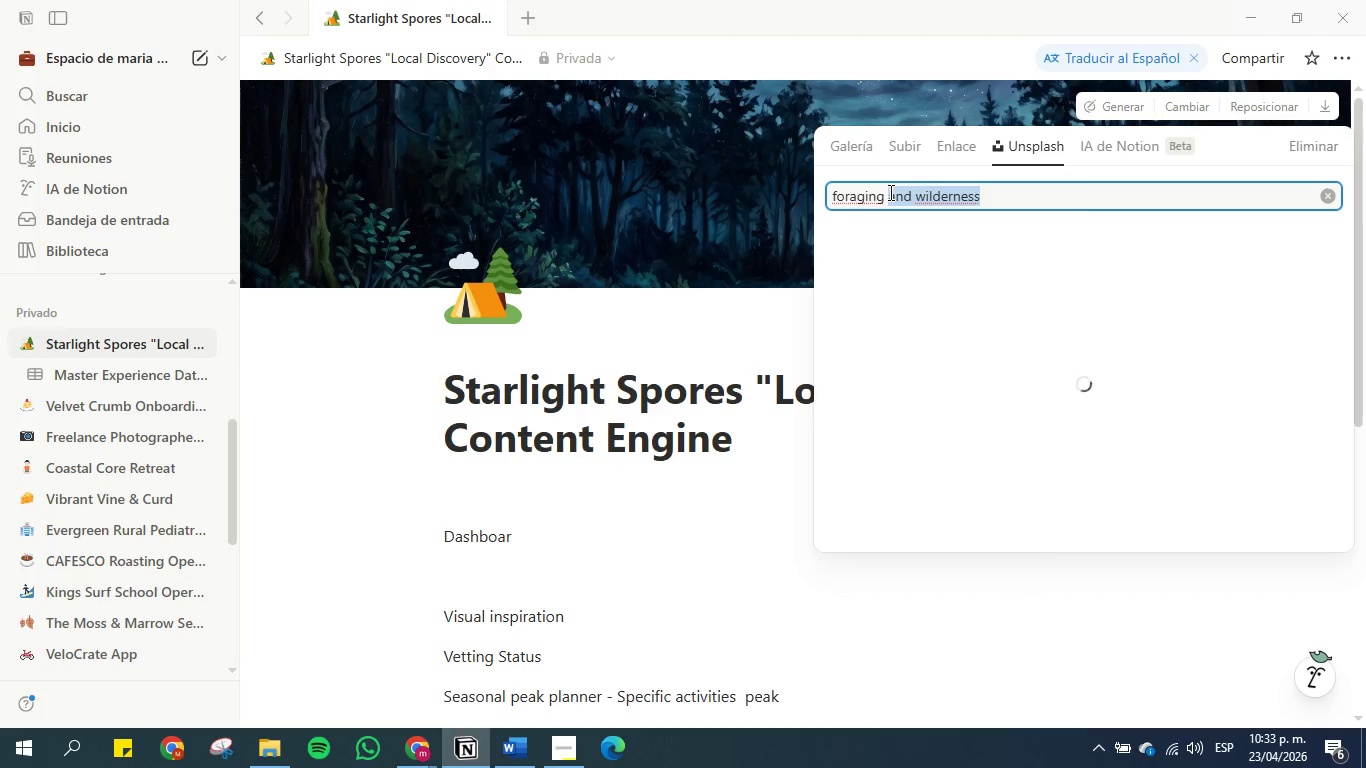 
key(Control+C)
 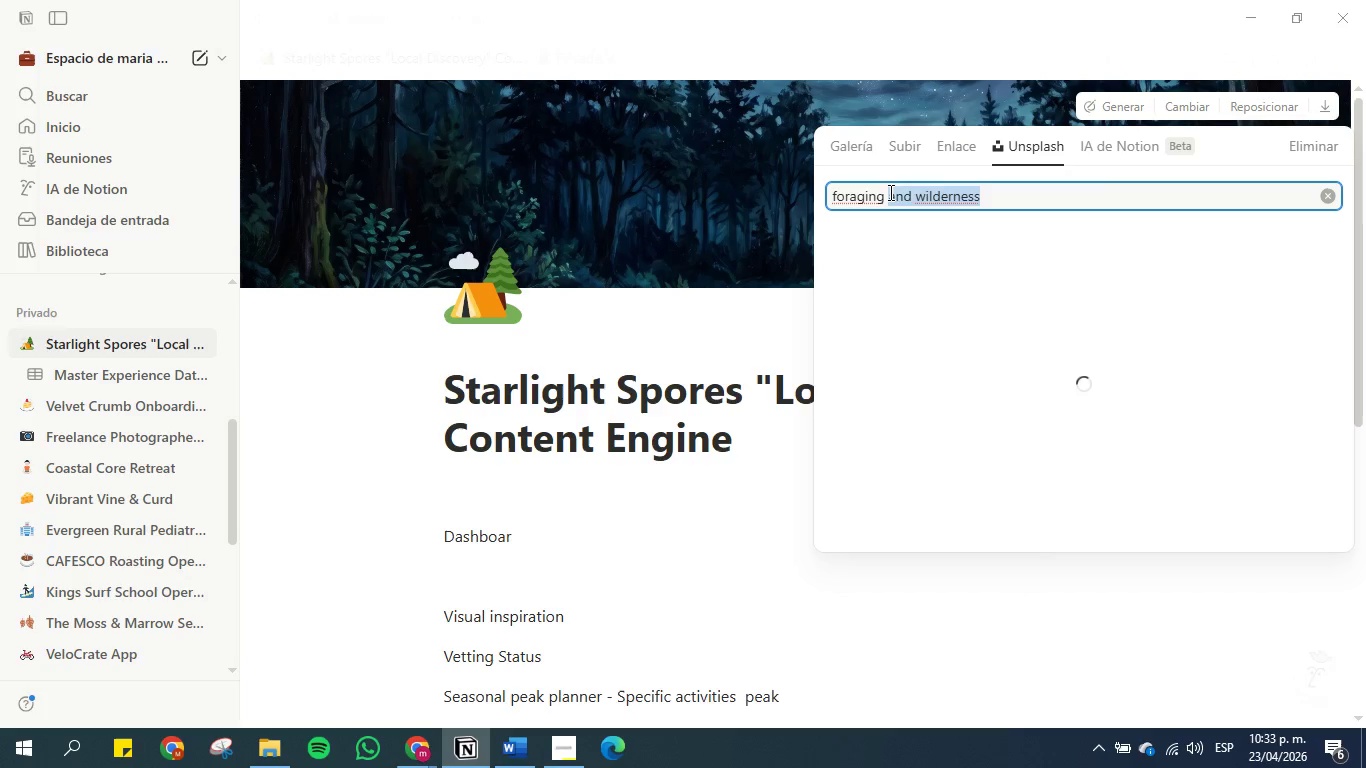 
key(Backspace)
 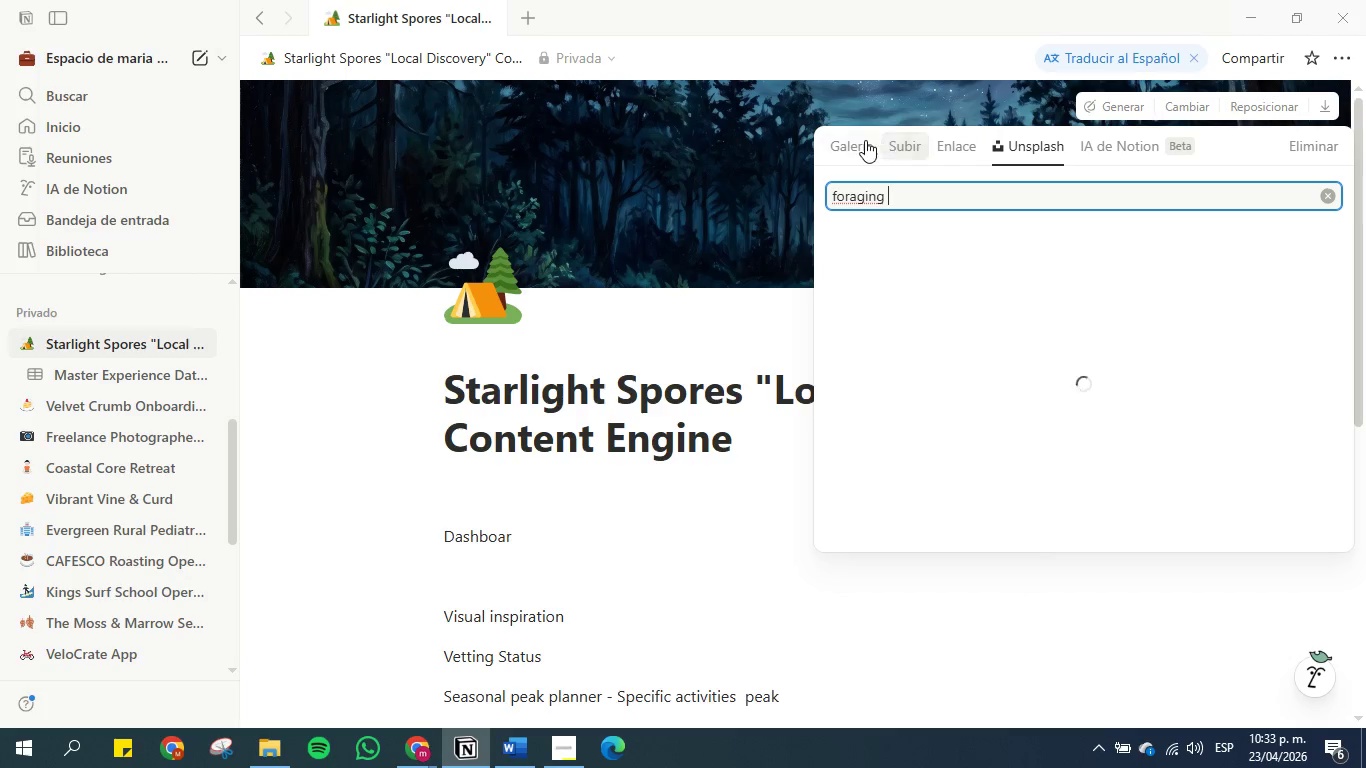 
left_click([1303, 144])
 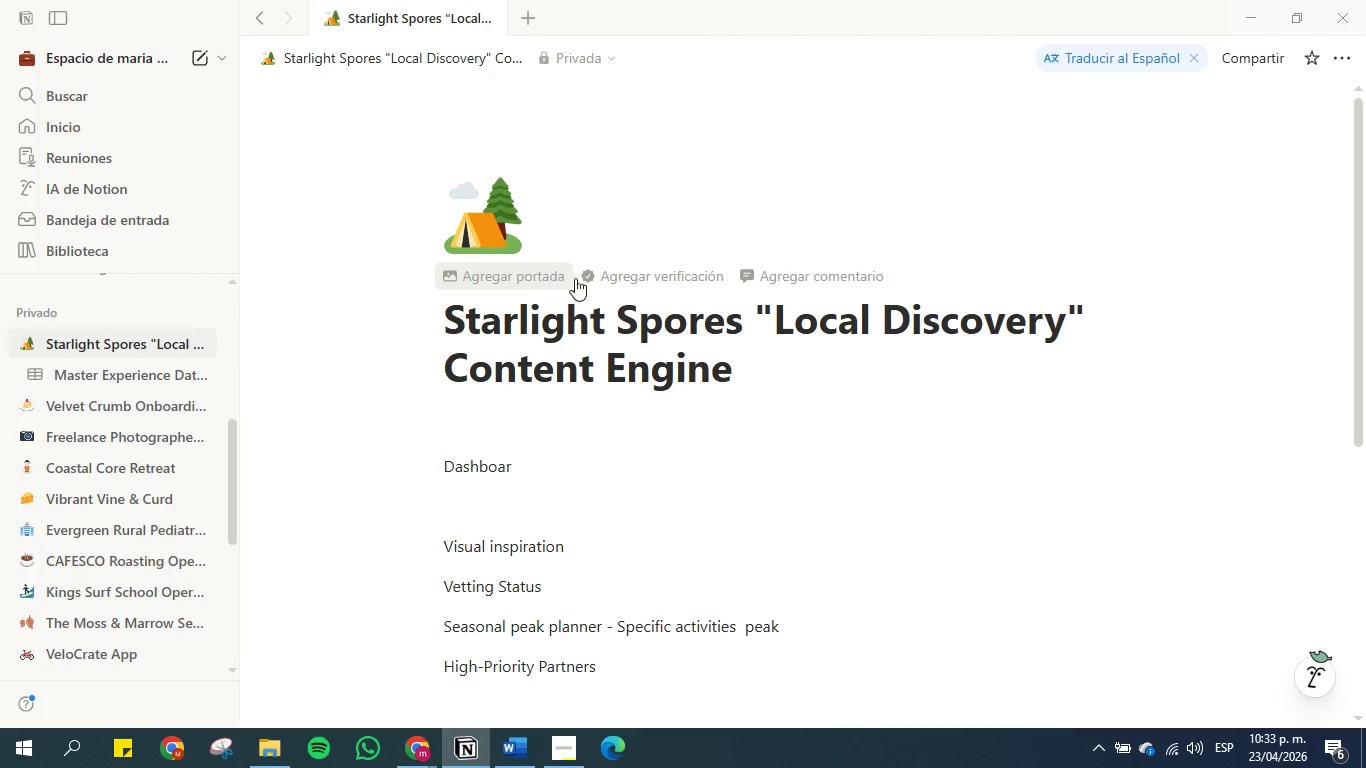 
left_click([529, 283])
 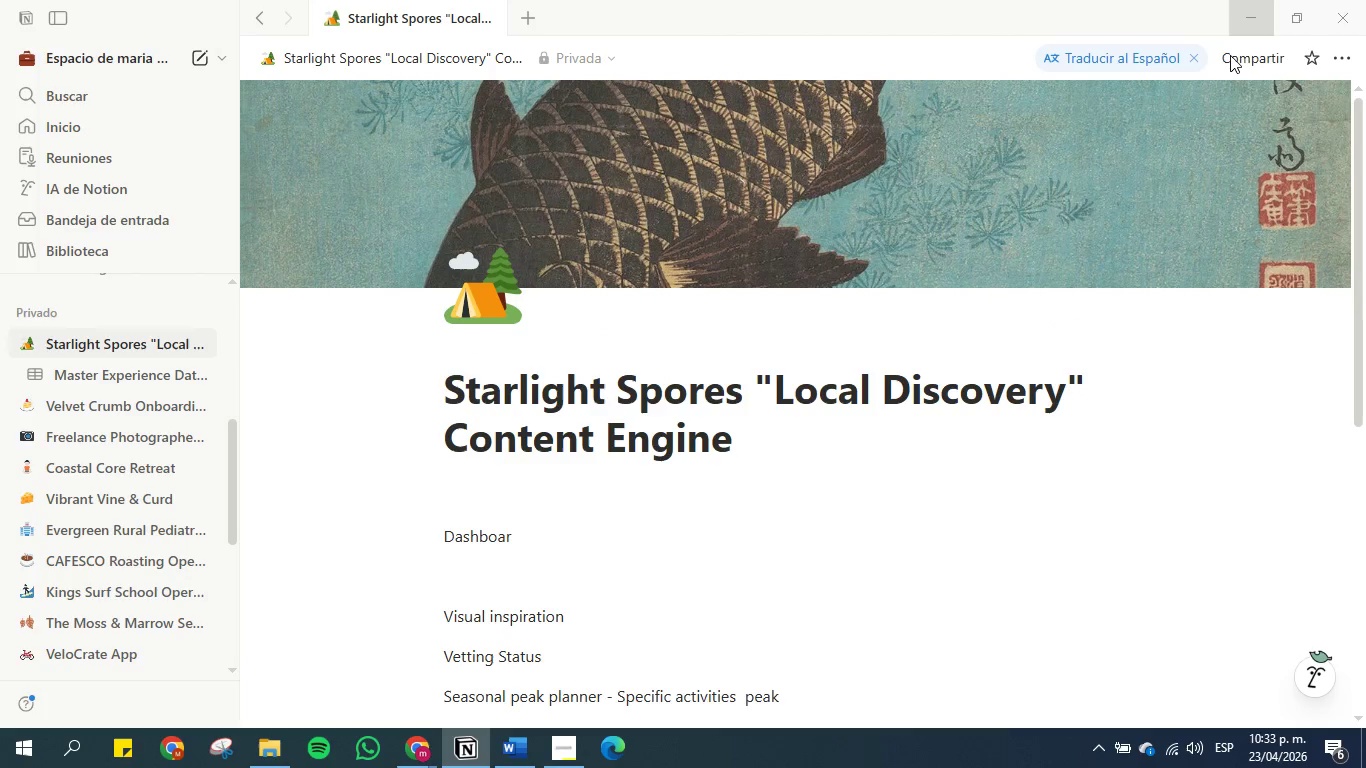 
left_click([1179, 113])
 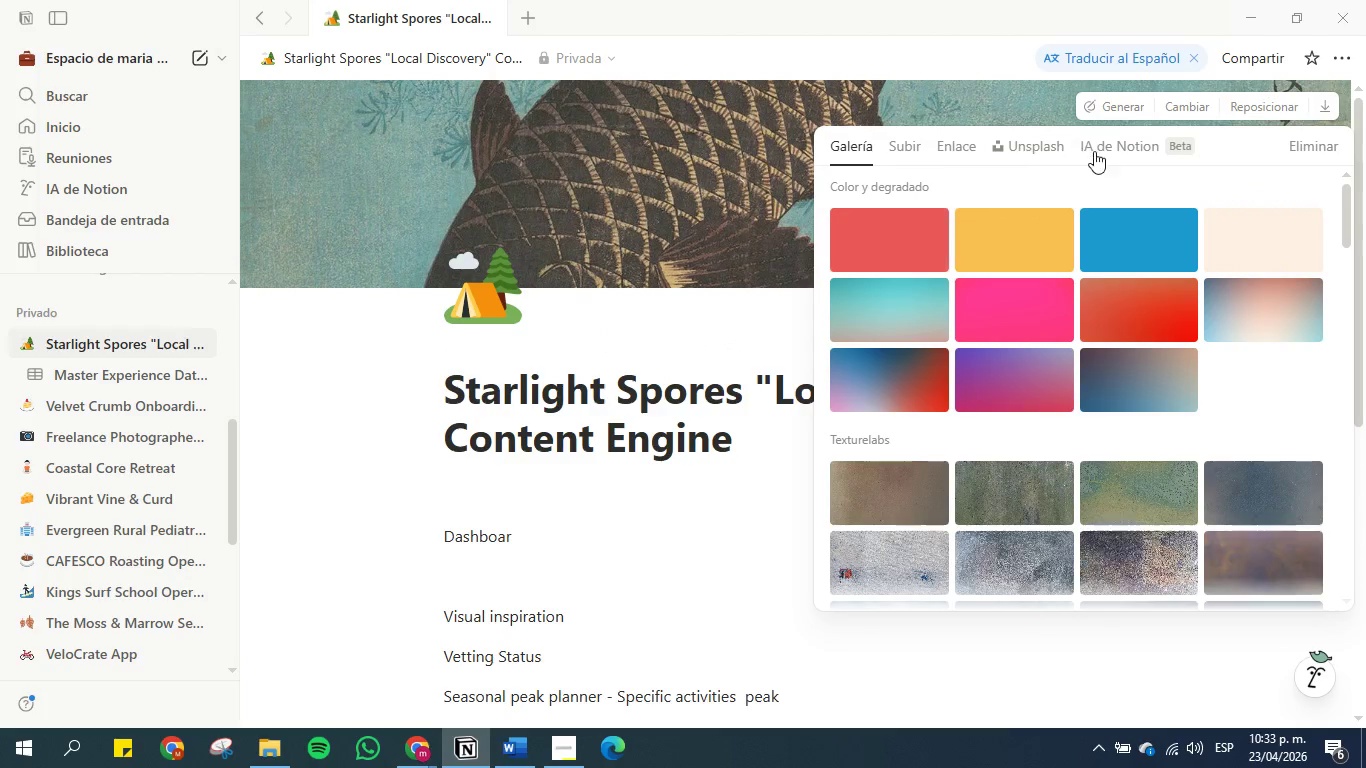 
double_click([959, 206])
 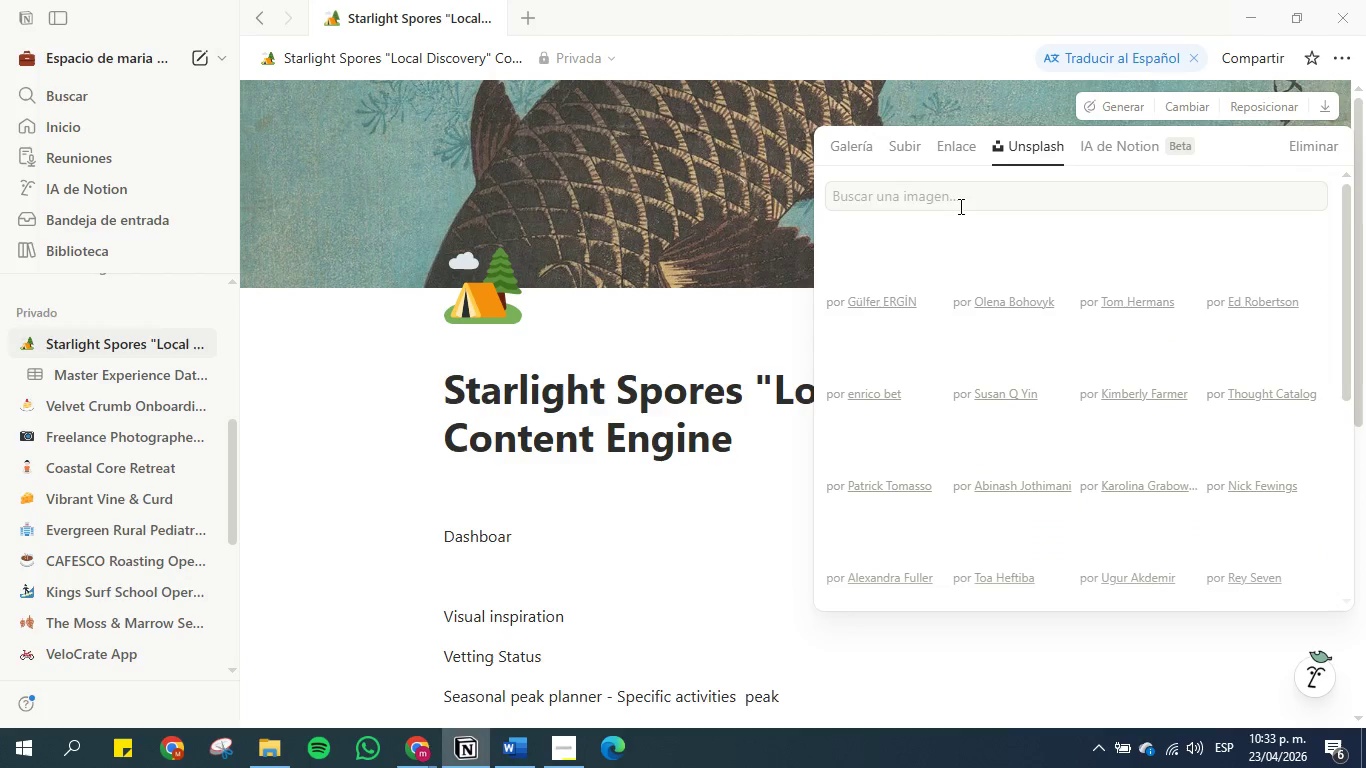 
key(Control+V)
 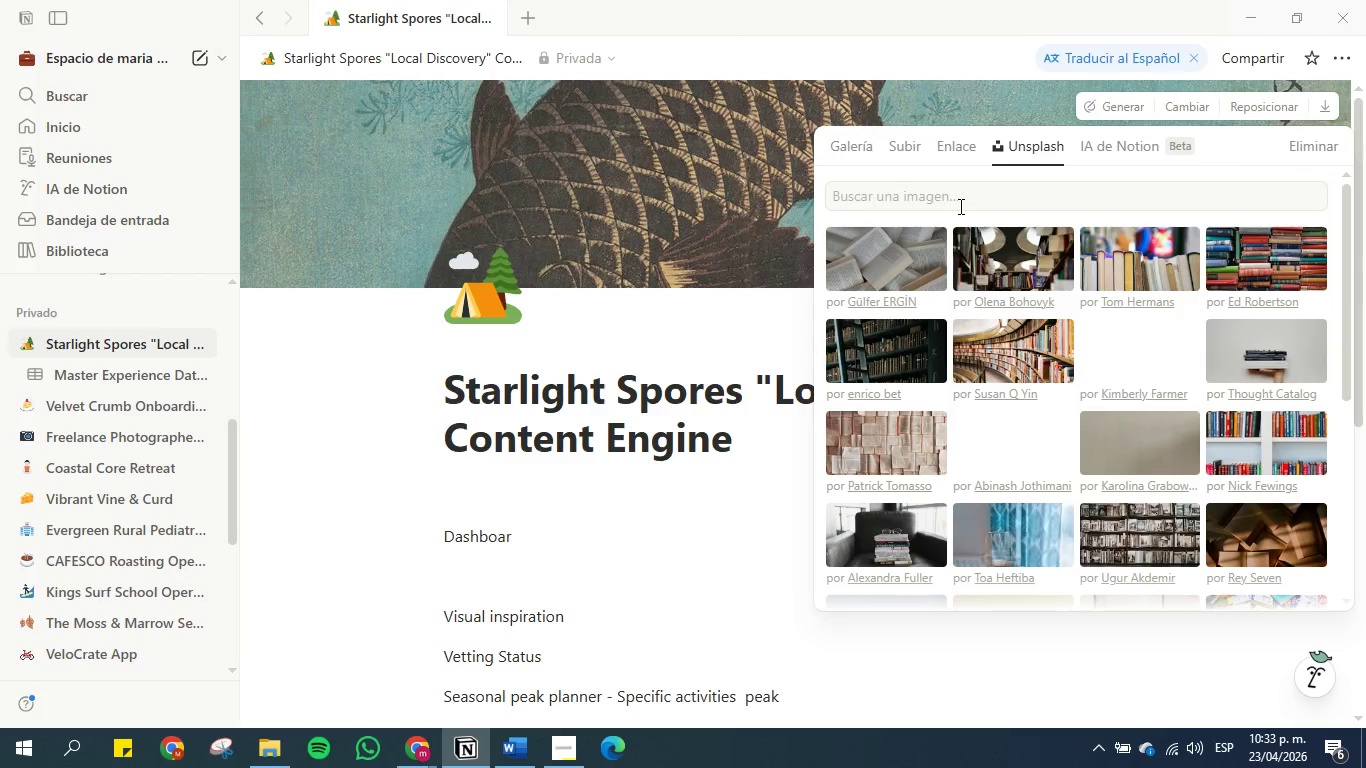 
left_click([956, 188])
 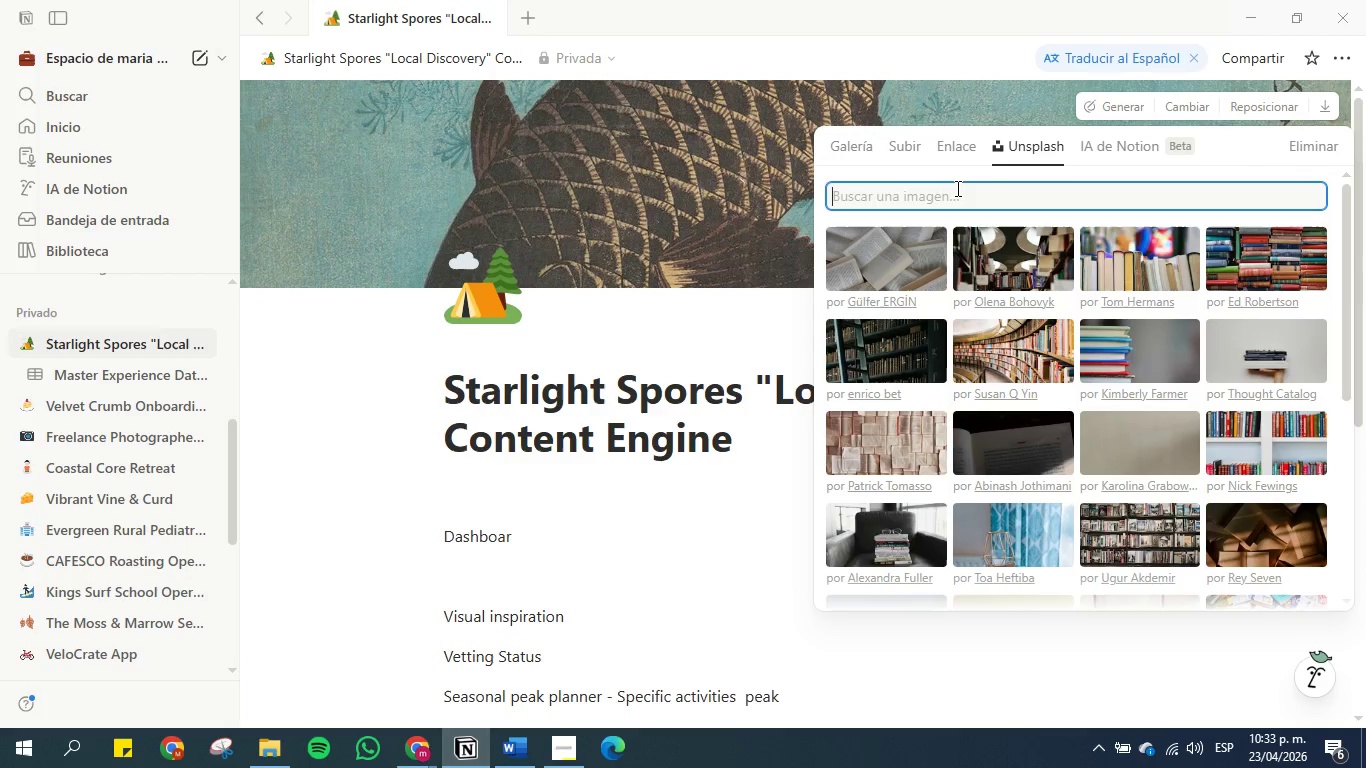 
key(Control+V)
 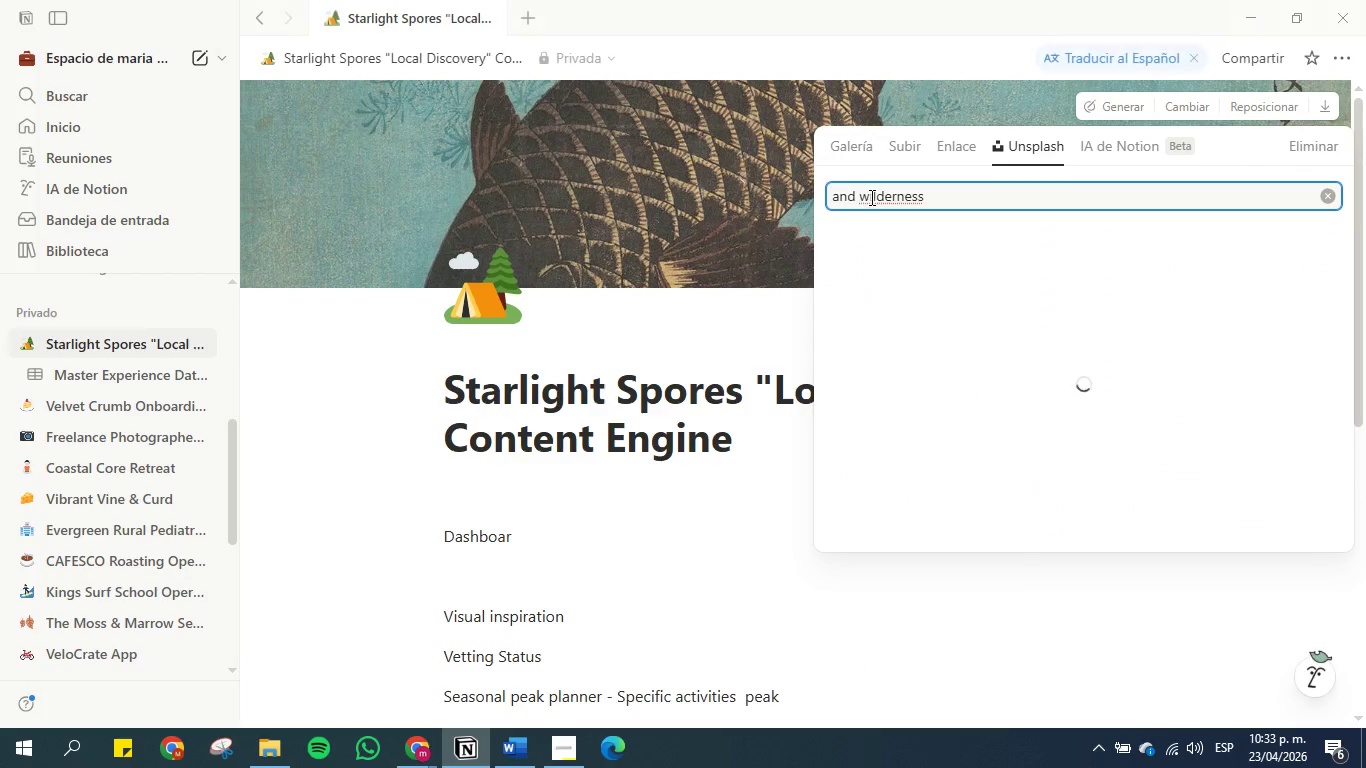 
mouse_move([831, 220])
 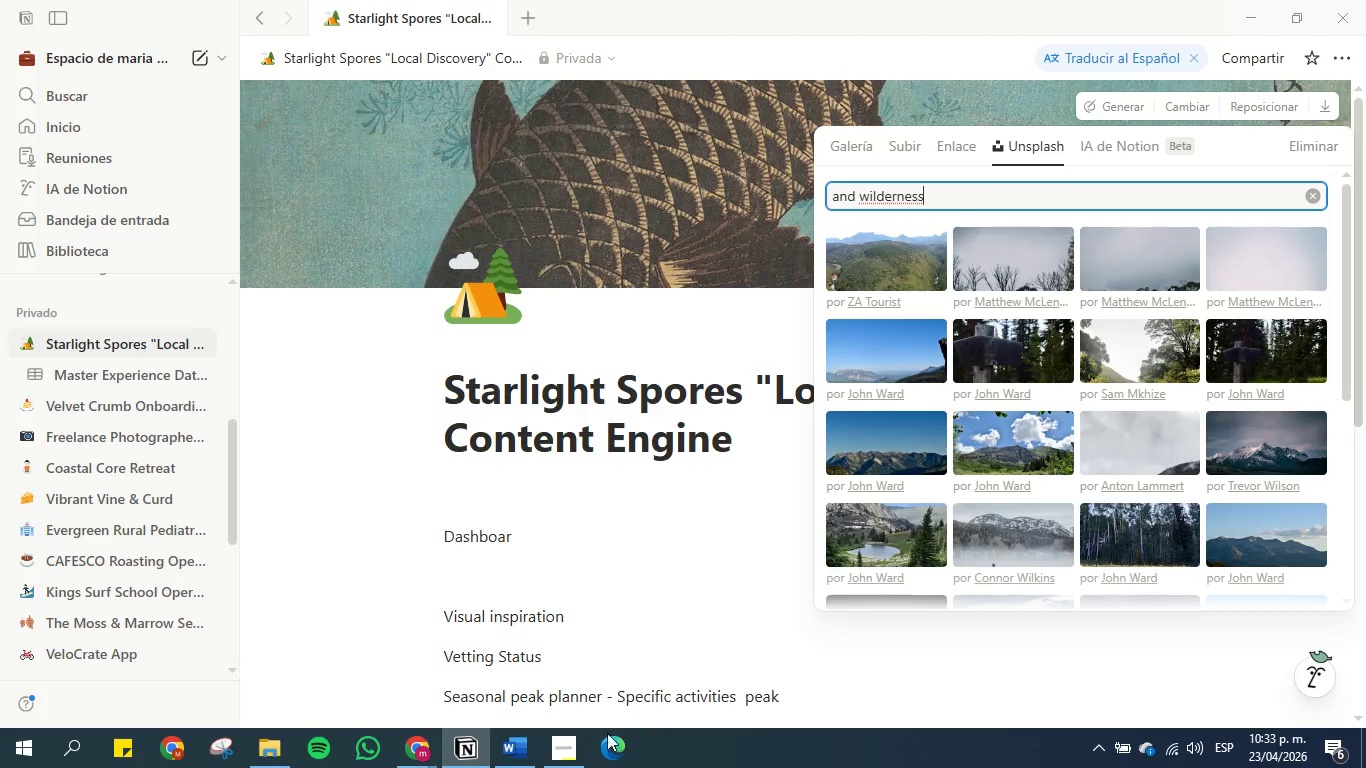 
mouse_move([516, 737])
 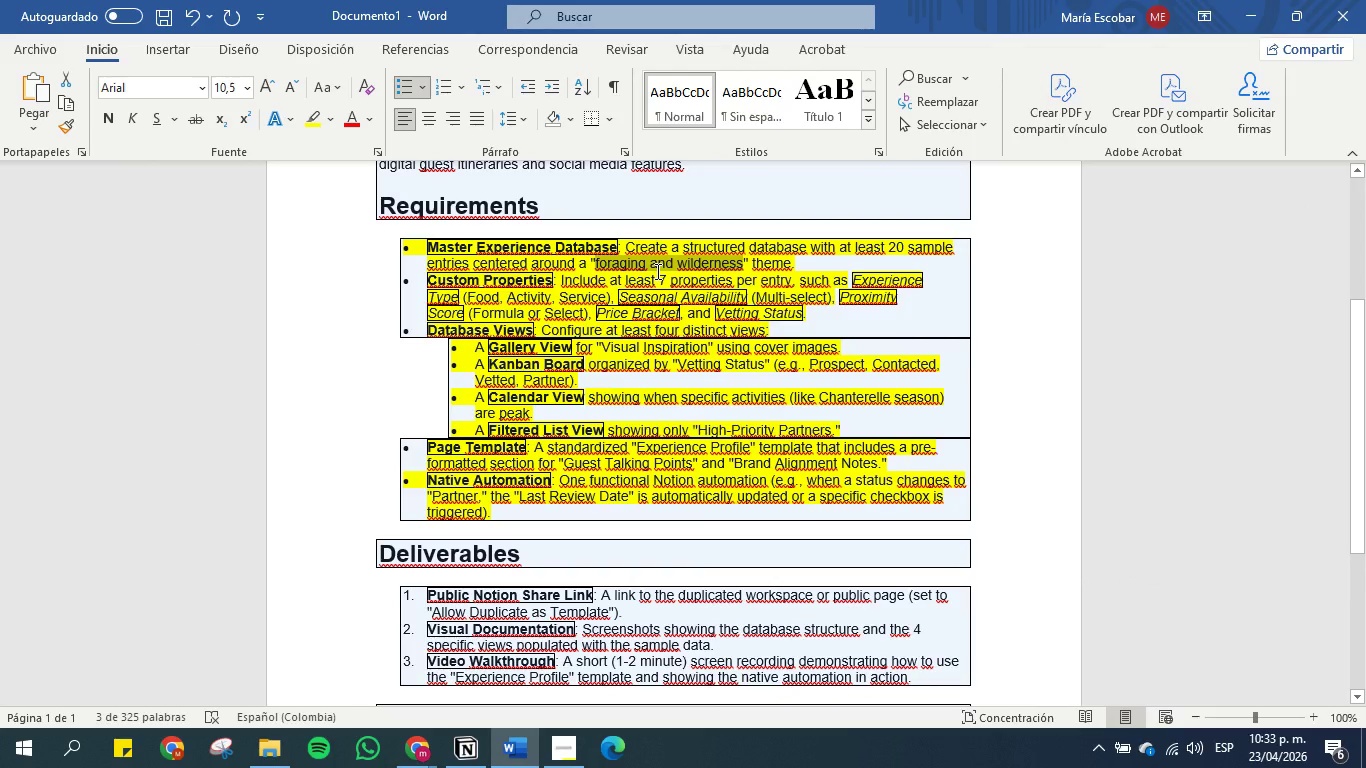 
key(Control+C)
 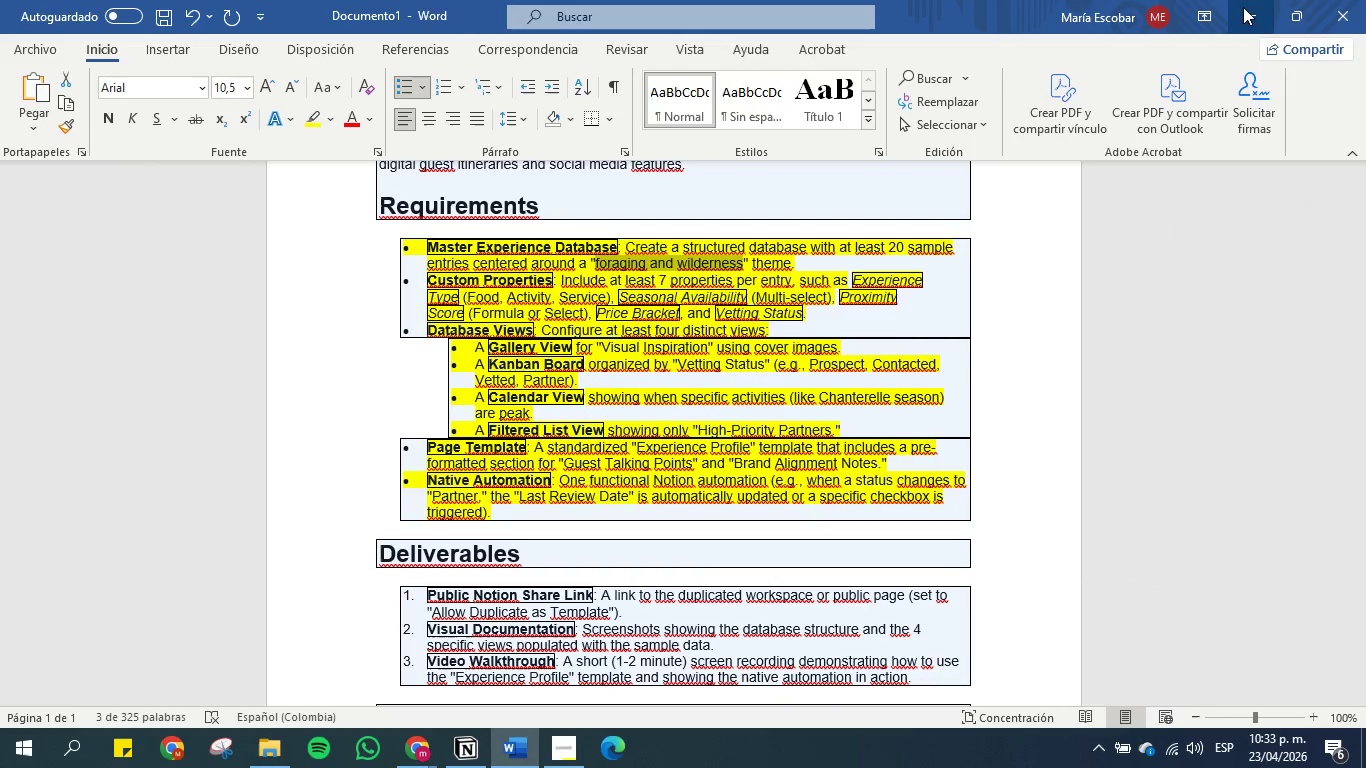 
left_click([1243, 7])
 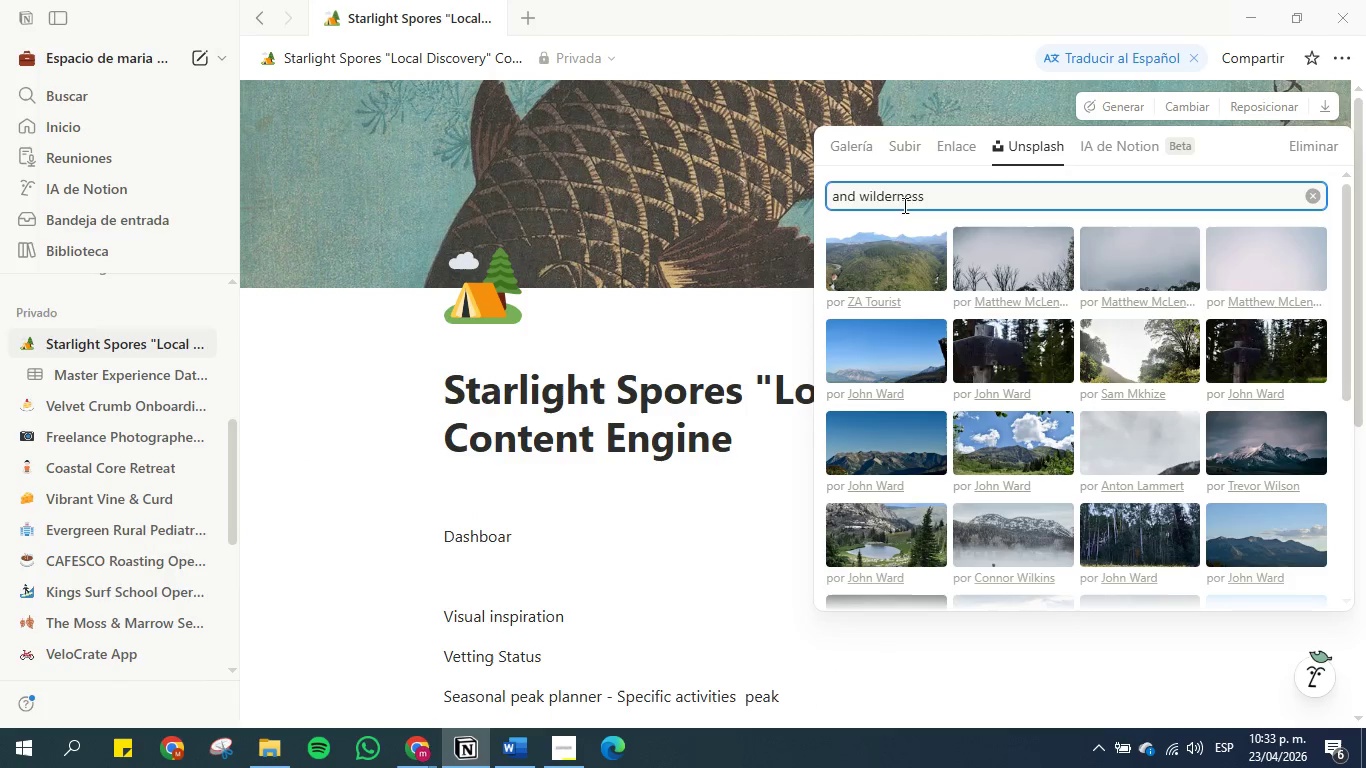 
left_click_drag(start_coordinate=[971, 199], to_coordinate=[766, 199])
 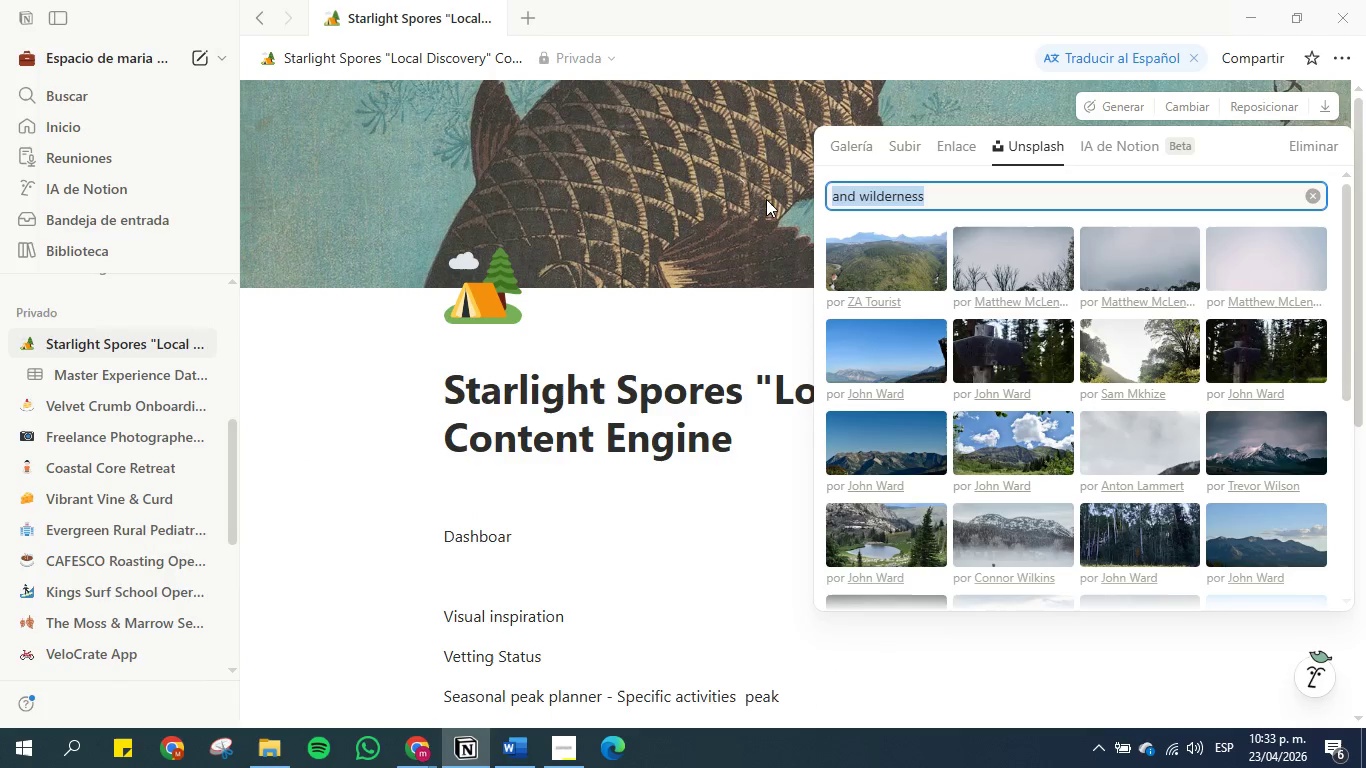 
key(Control+V)
 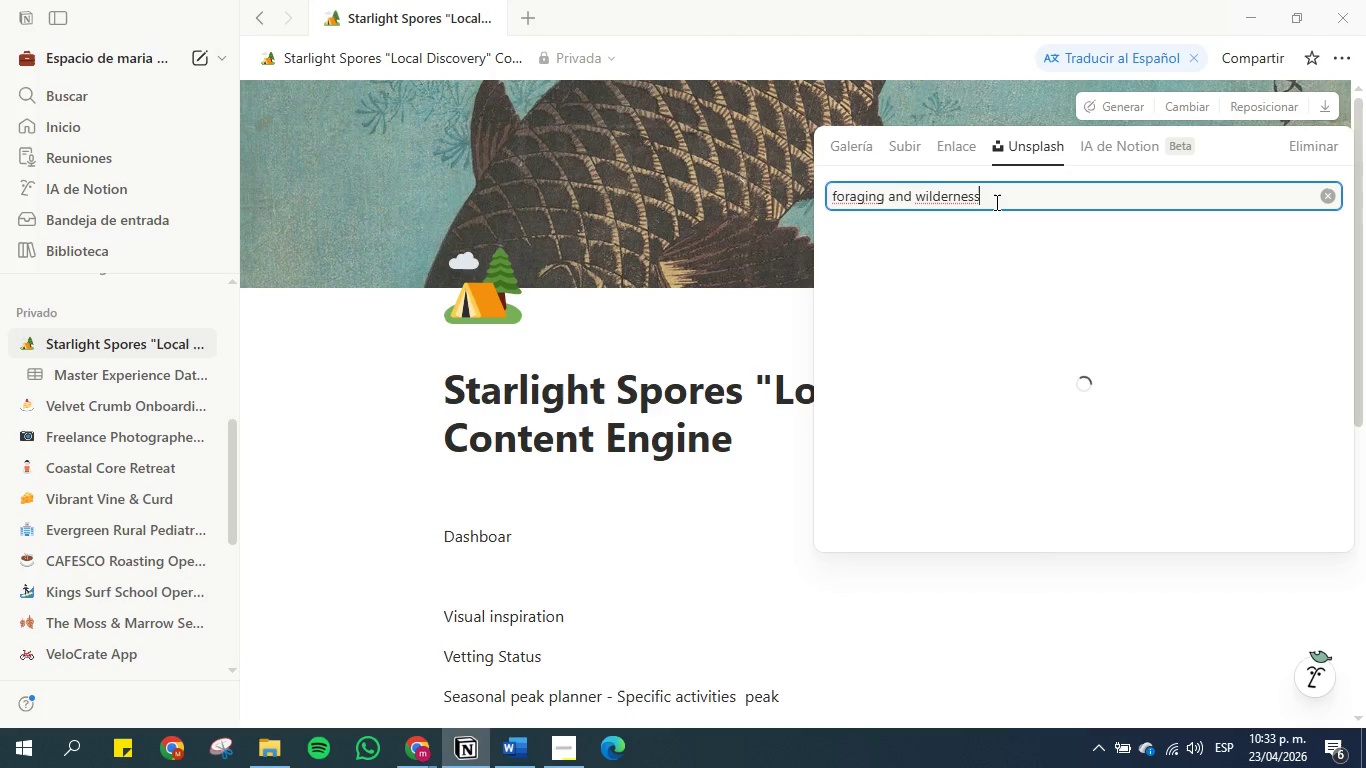 
left_click_drag(start_coordinate=[987, 199], to_coordinate=[888, 202])
 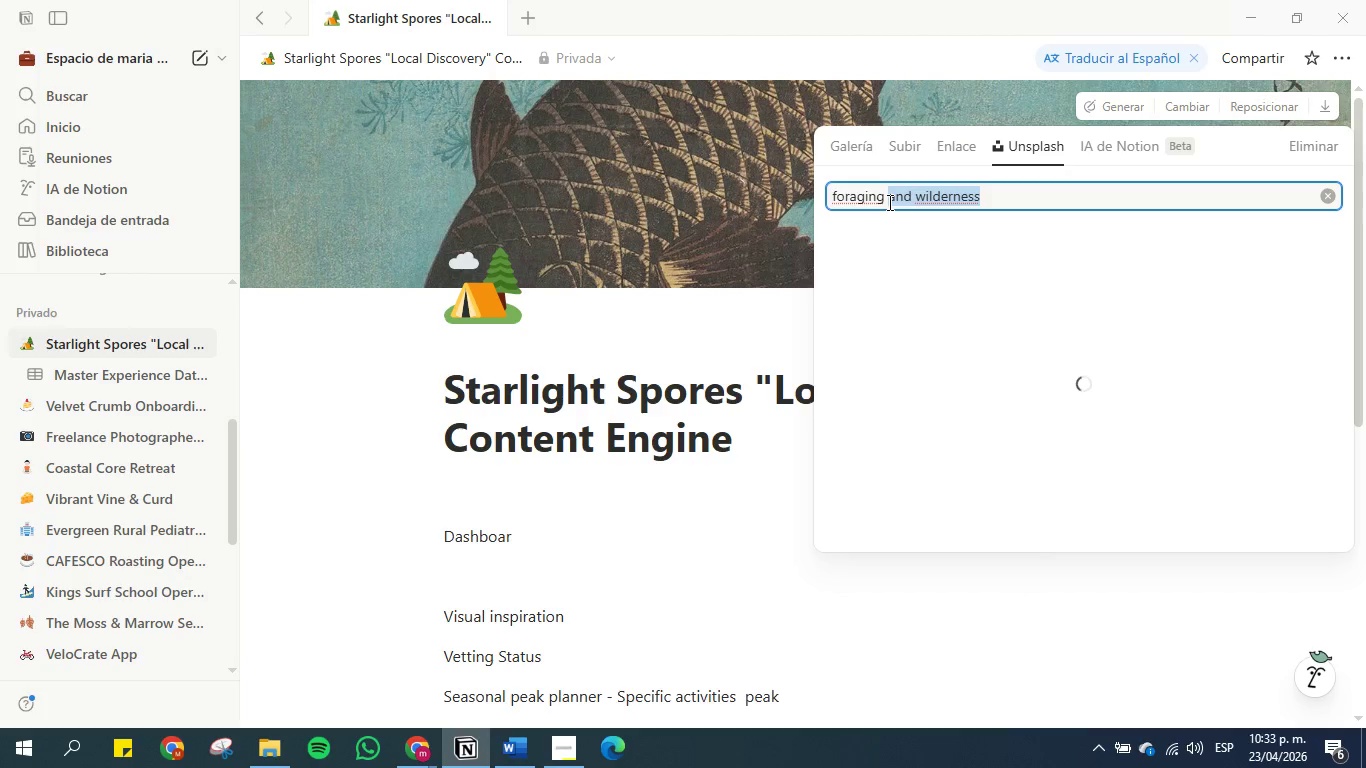 
key(Control+C)
 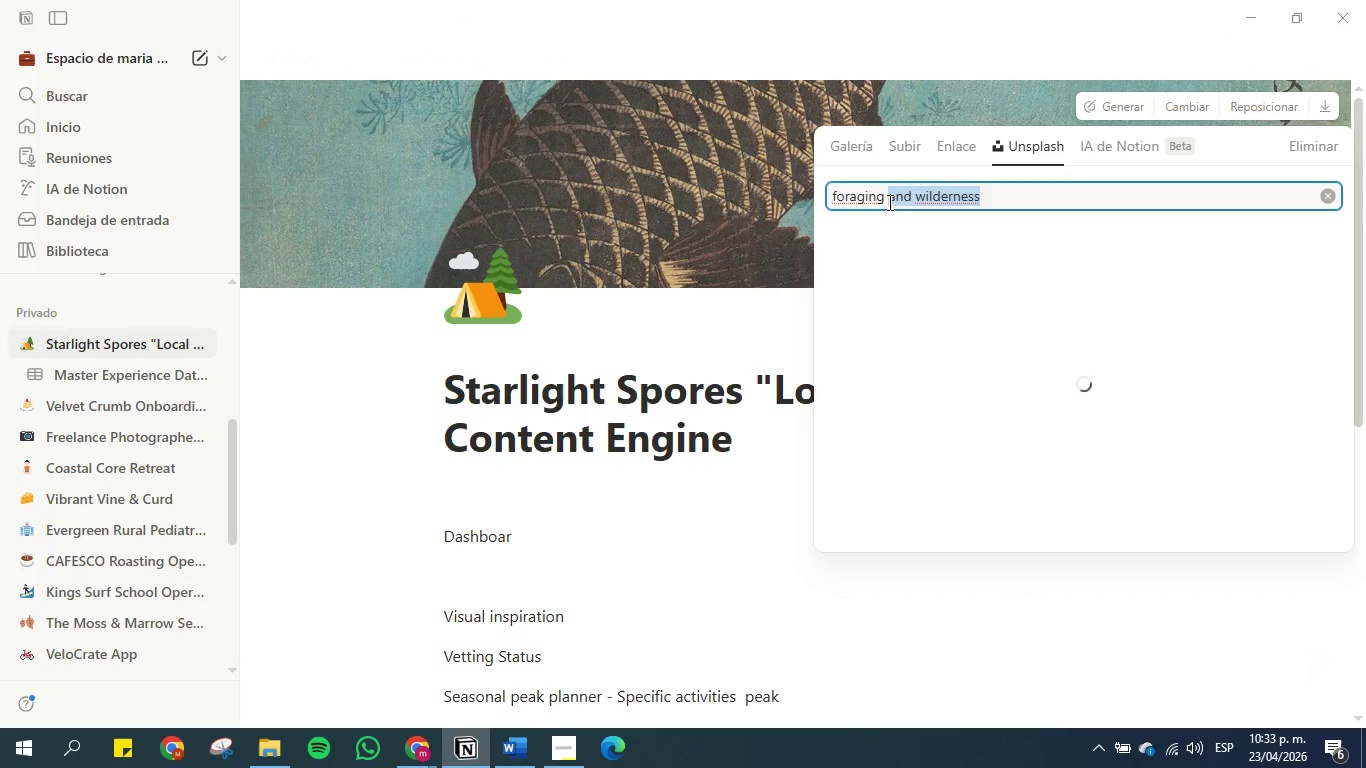 
key(Backspace)
 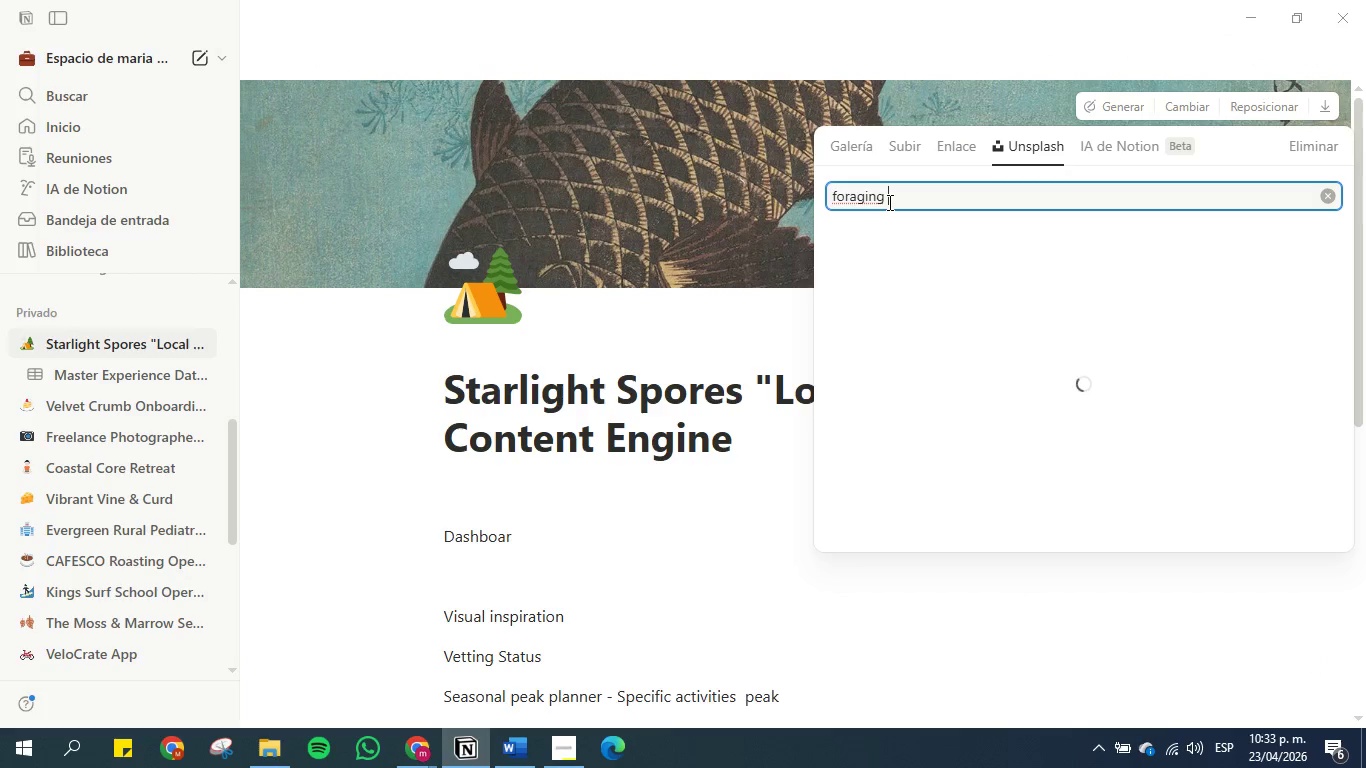 
key(Backspace)
 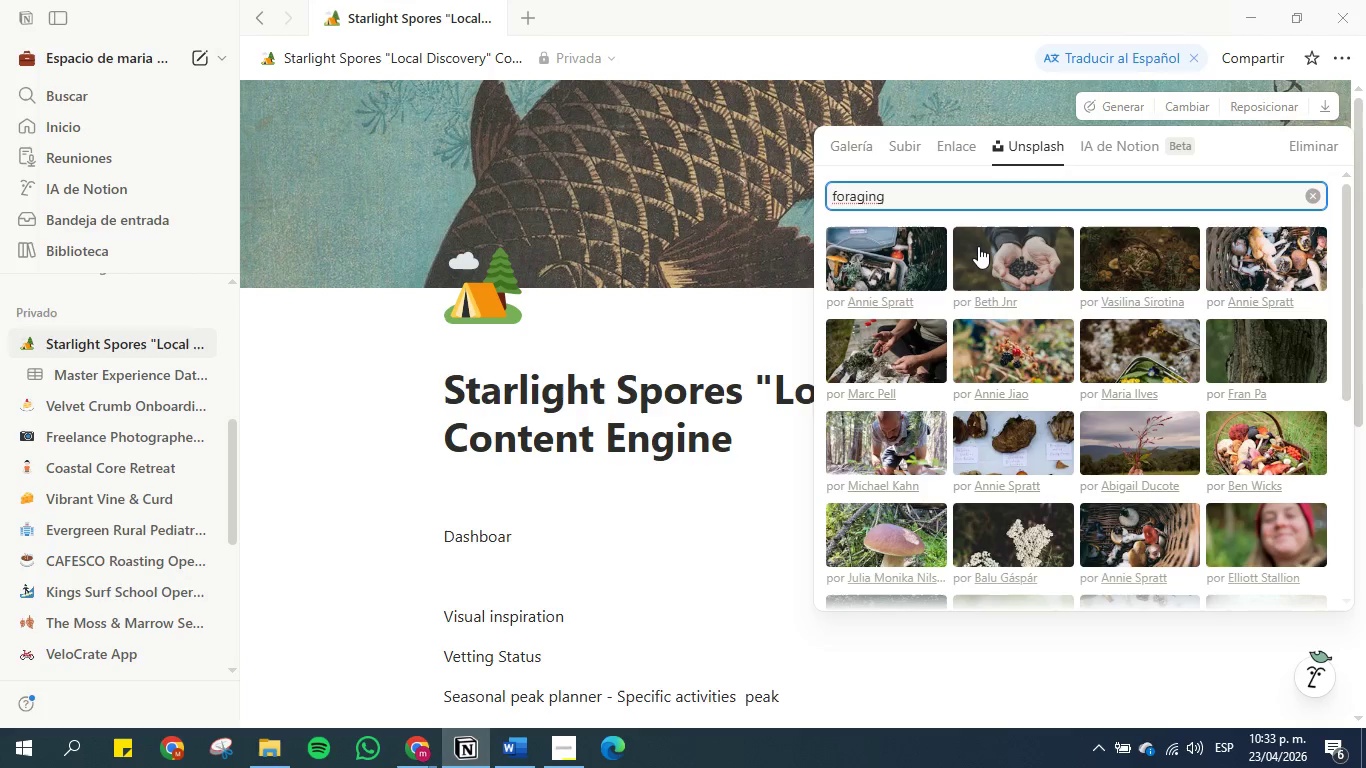 
wait(7.67)
 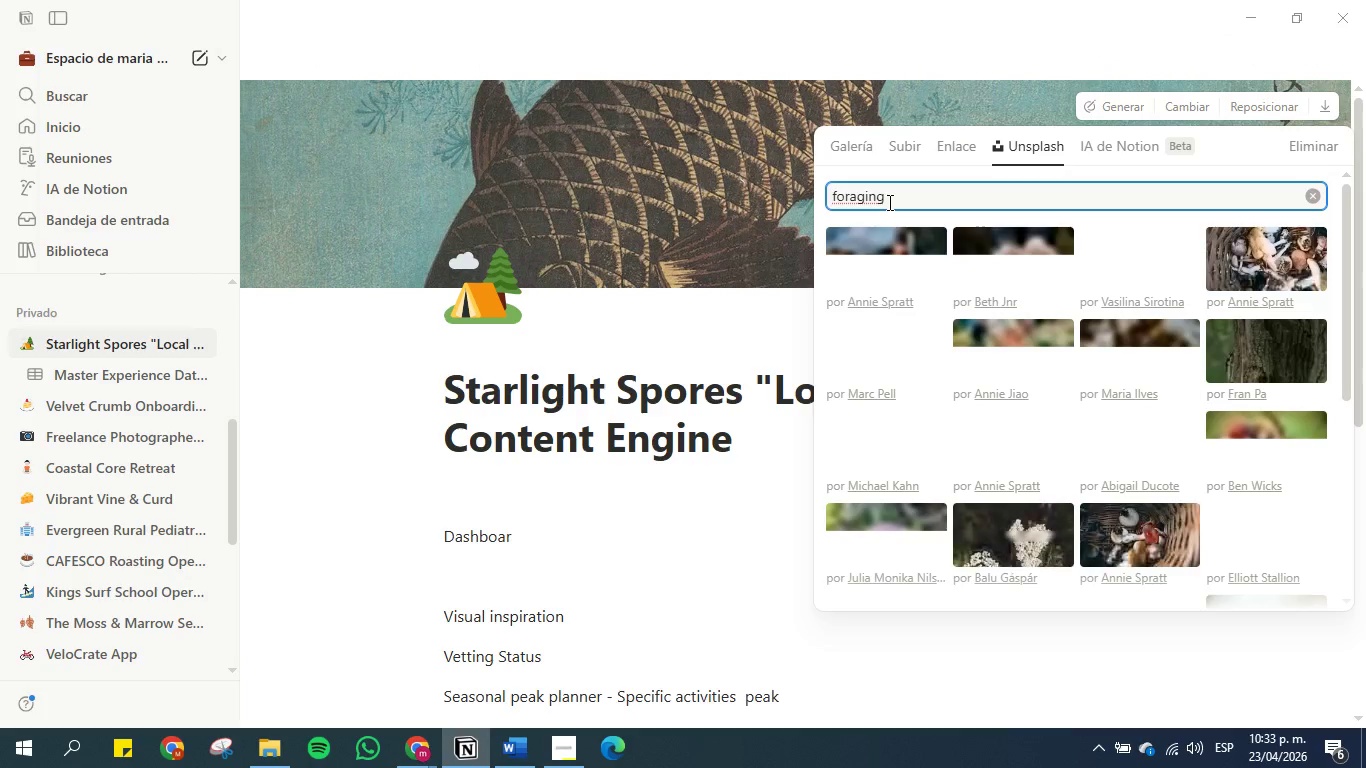 
scroll: coordinate [1092, 371], scroll_direction: down, amount: 1.0
 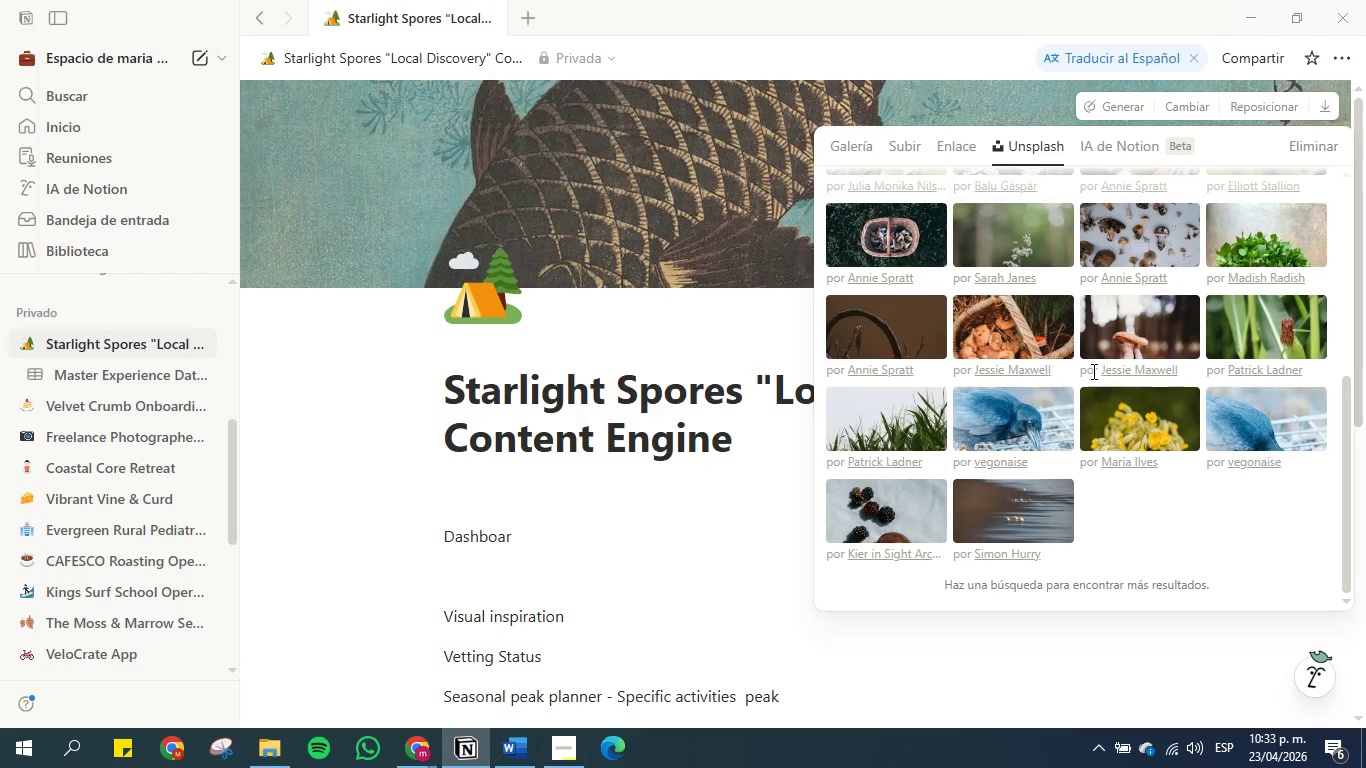 
scroll: coordinate [1074, 359], scroll_direction: up, amount: 10.0
 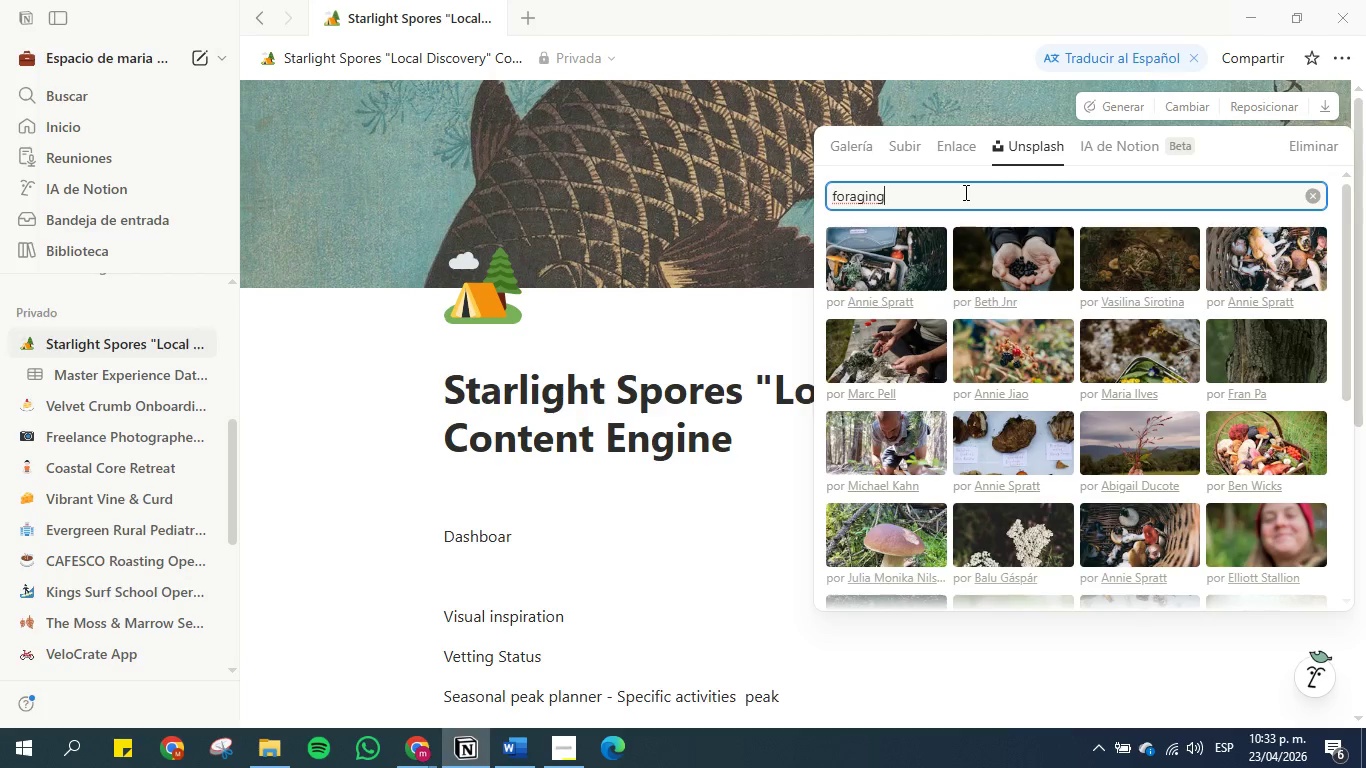 
left_click_drag(start_coordinate=[964, 192], to_coordinate=[782, 193])
 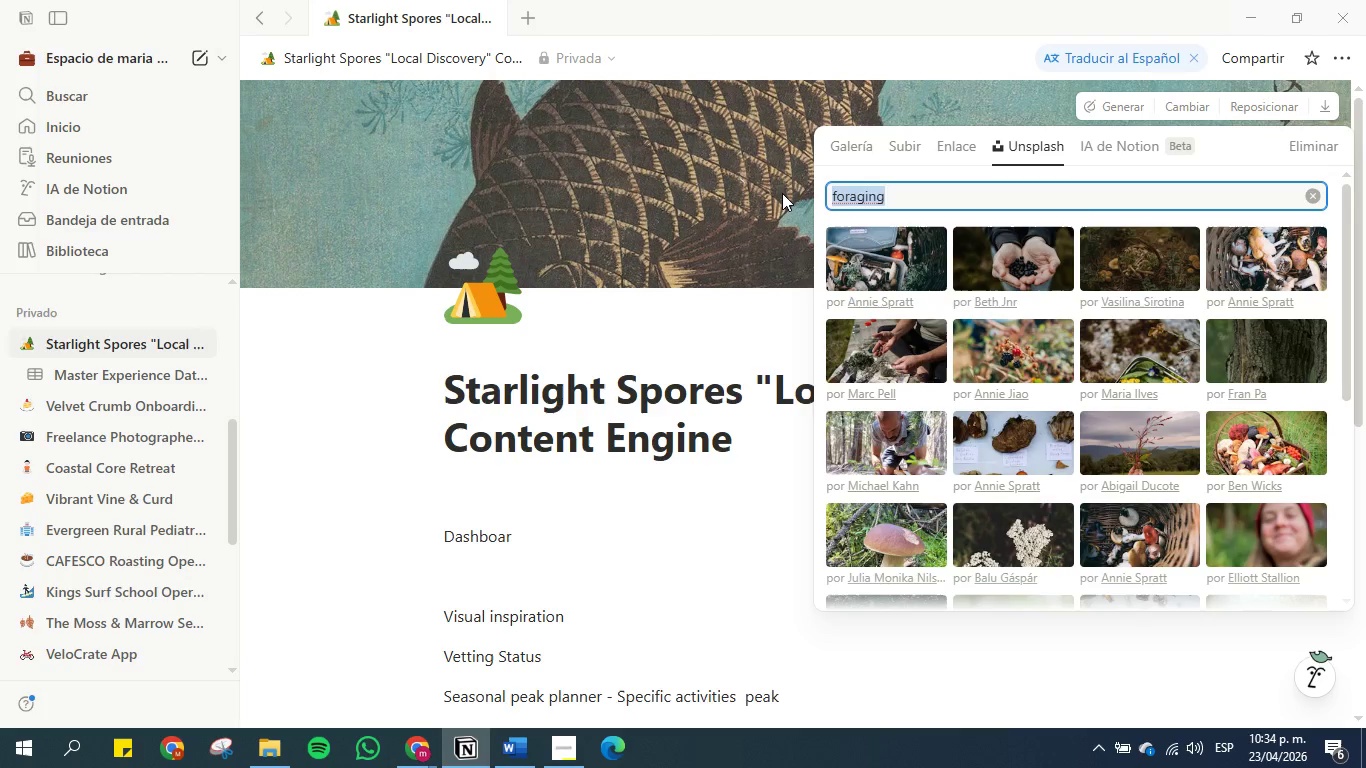 
key(Control+V)
 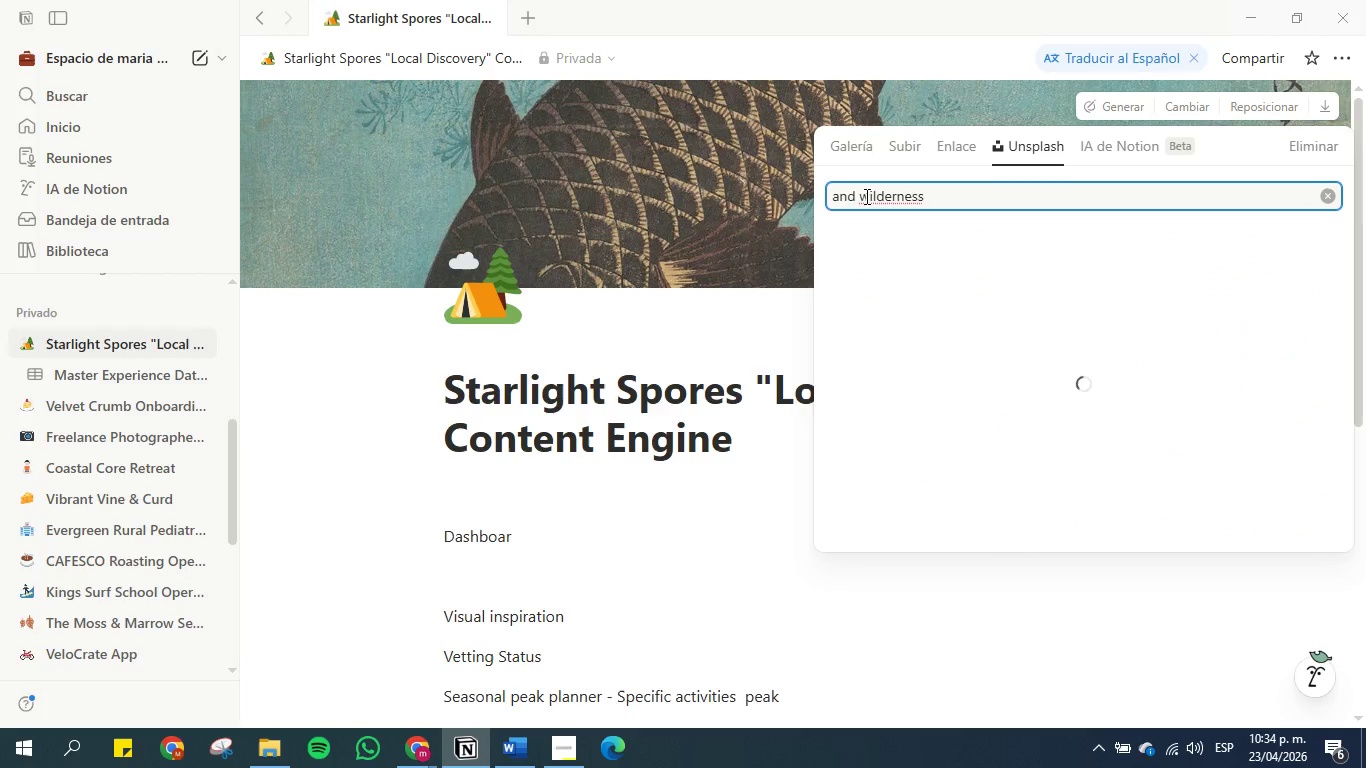 
left_click_drag(start_coordinate=[861, 196], to_coordinate=[806, 199])
 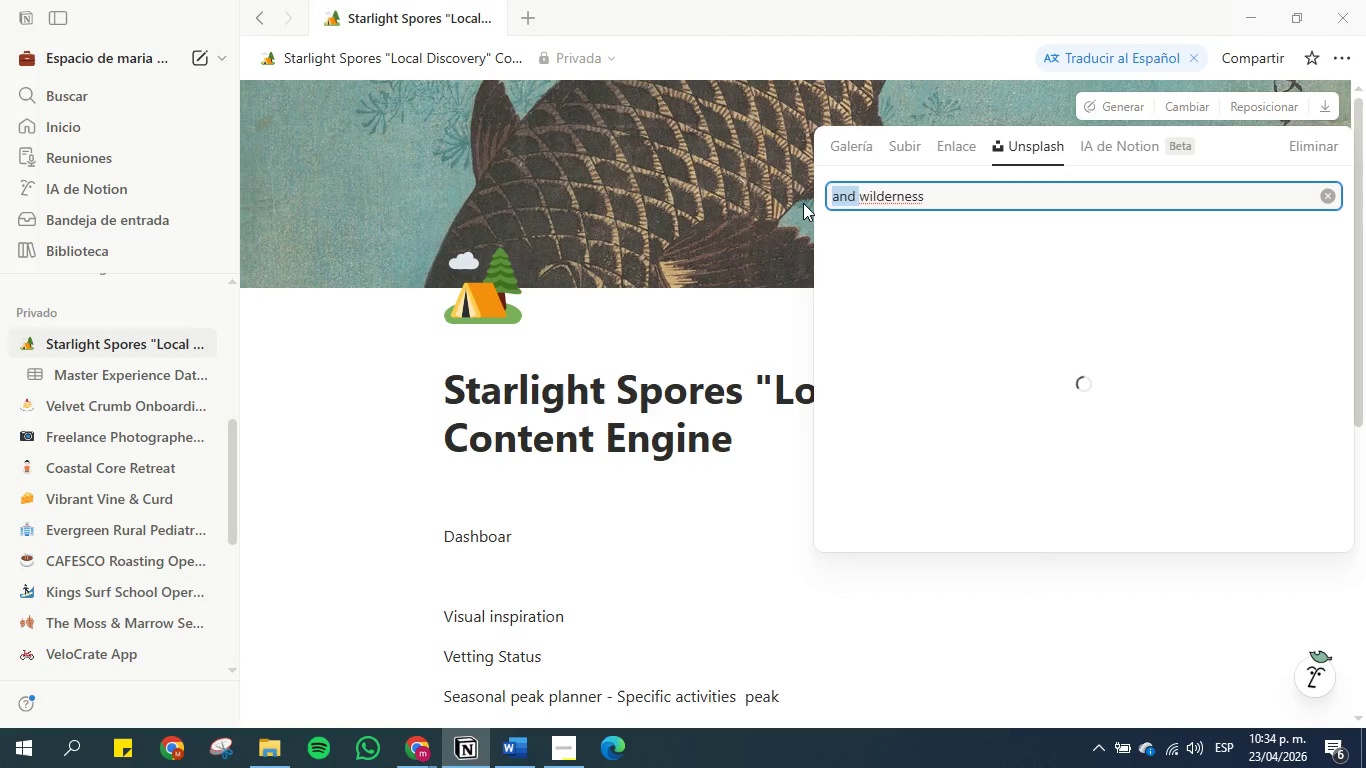 
key(Backspace)
 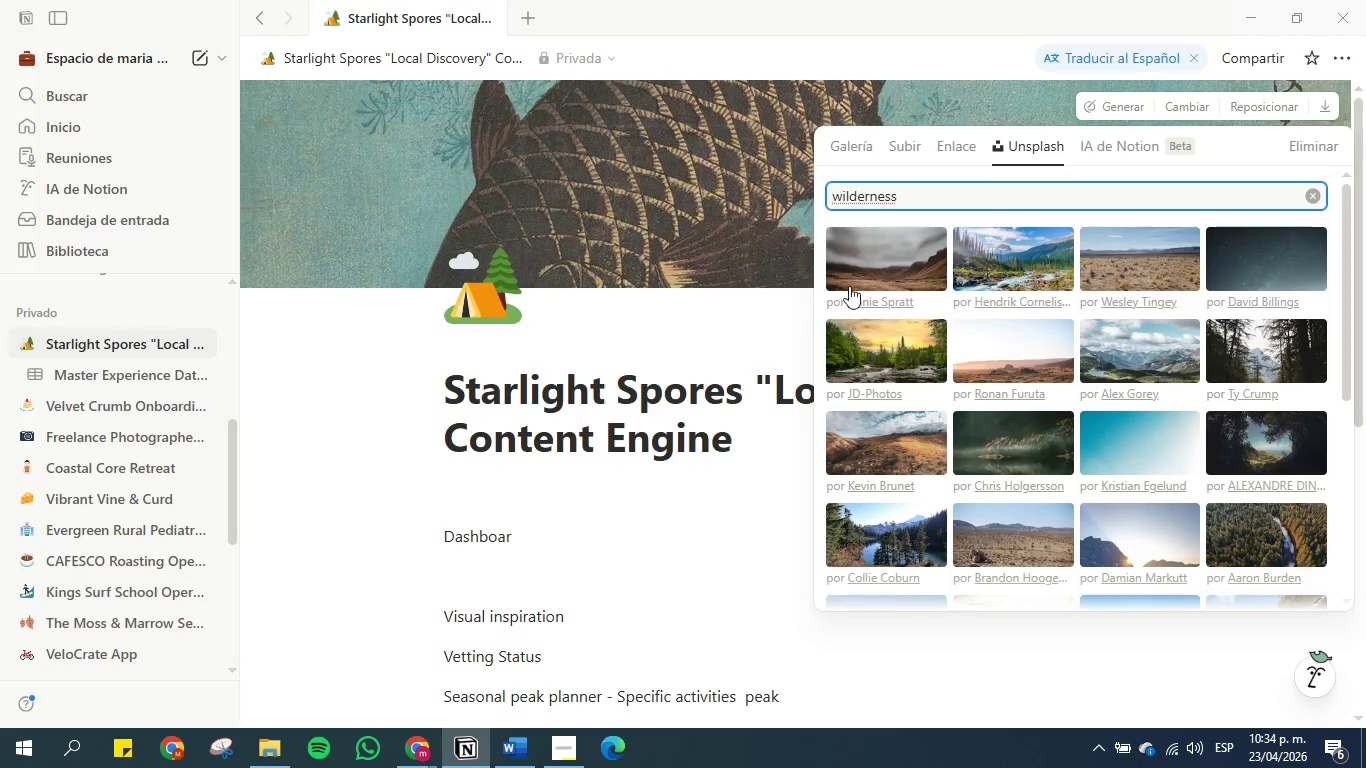 
scroll: coordinate [901, 299], scroll_direction: down, amount: 1.0
 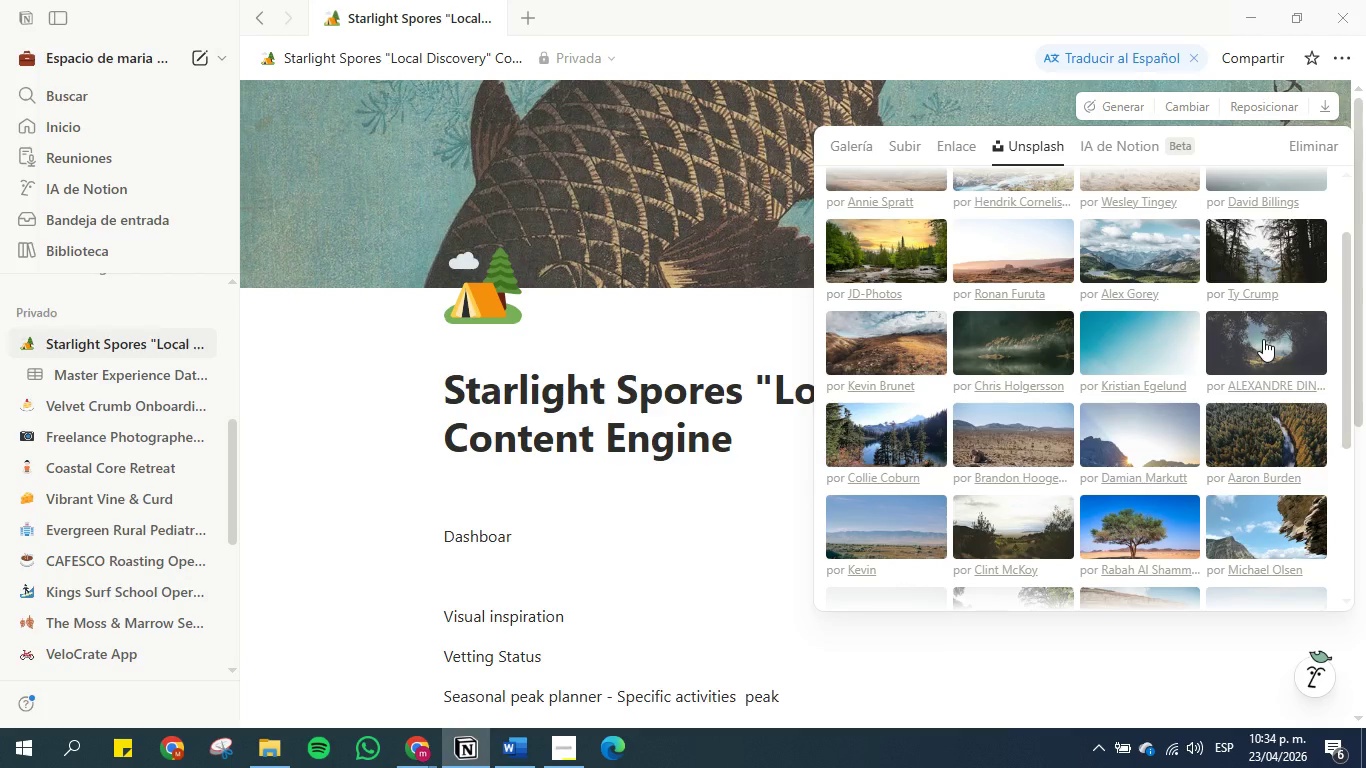 
wait(7.24)
 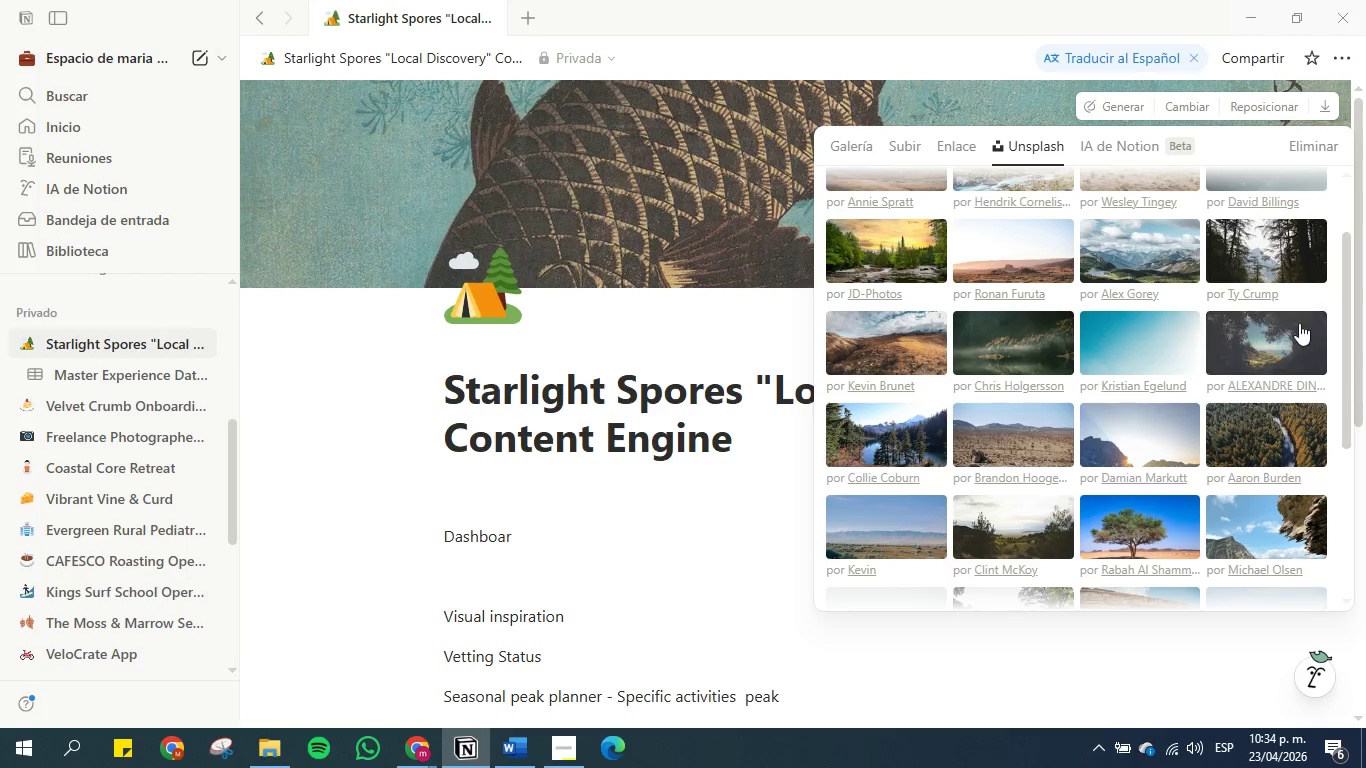 
scroll: coordinate [1263, 339], scroll_direction: down, amount: 3.0
 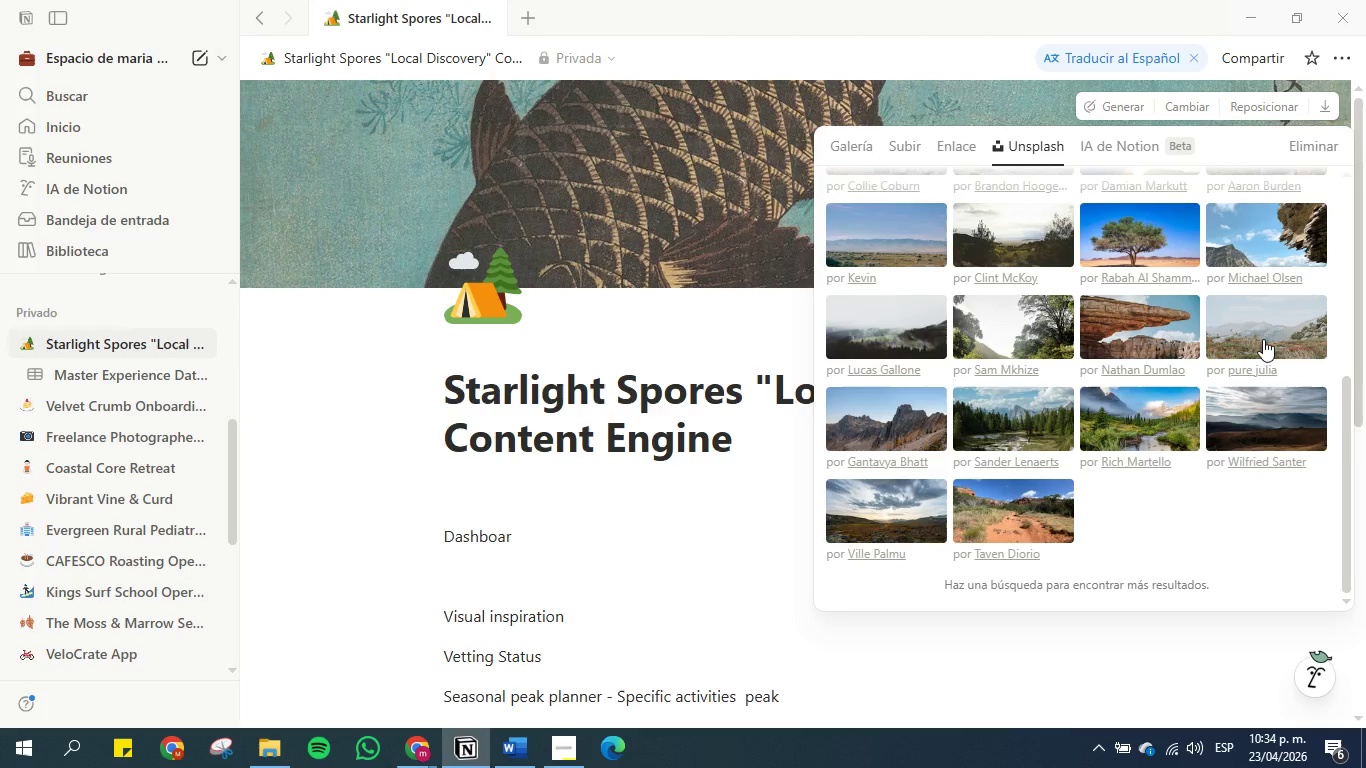 
scroll: coordinate [1263, 339], scroll_direction: up, amount: 3.0
 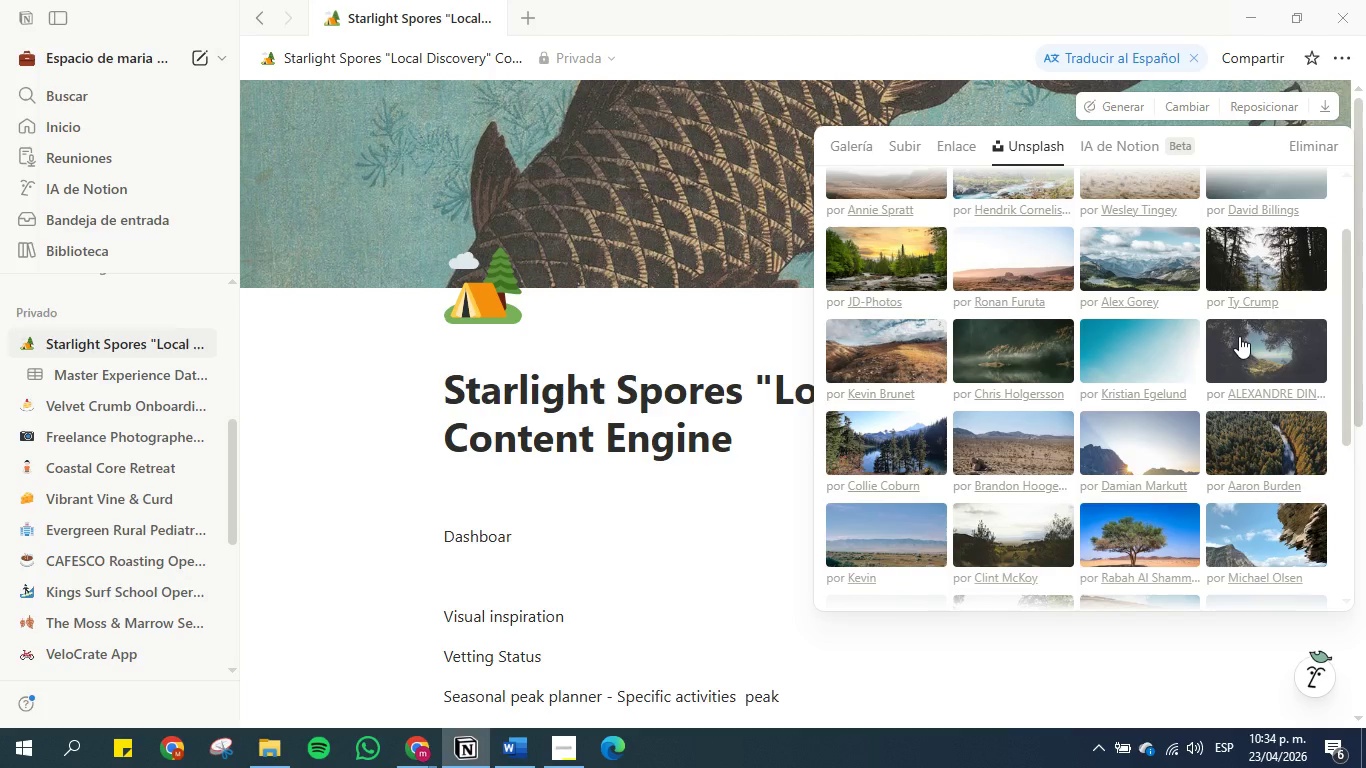 
left_click([1239, 336])
 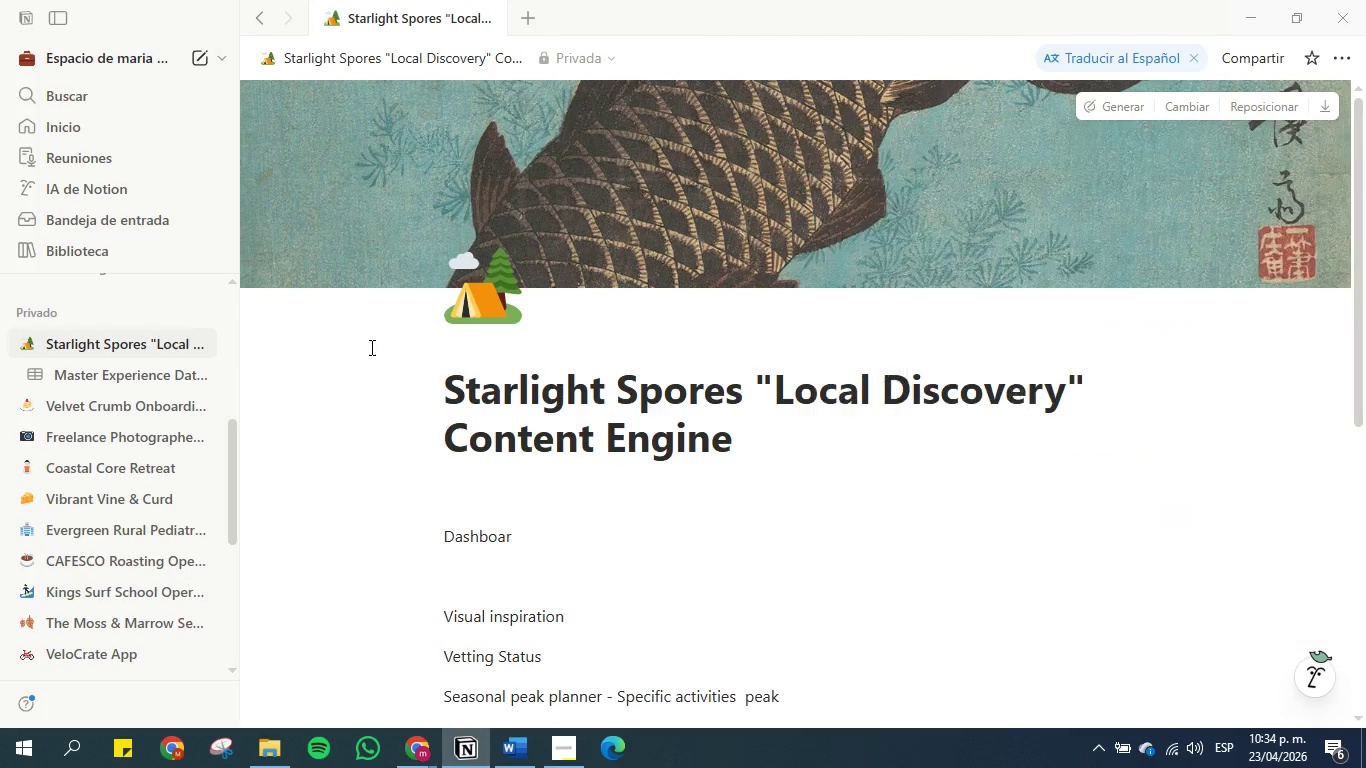 
double_click([370, 347])
 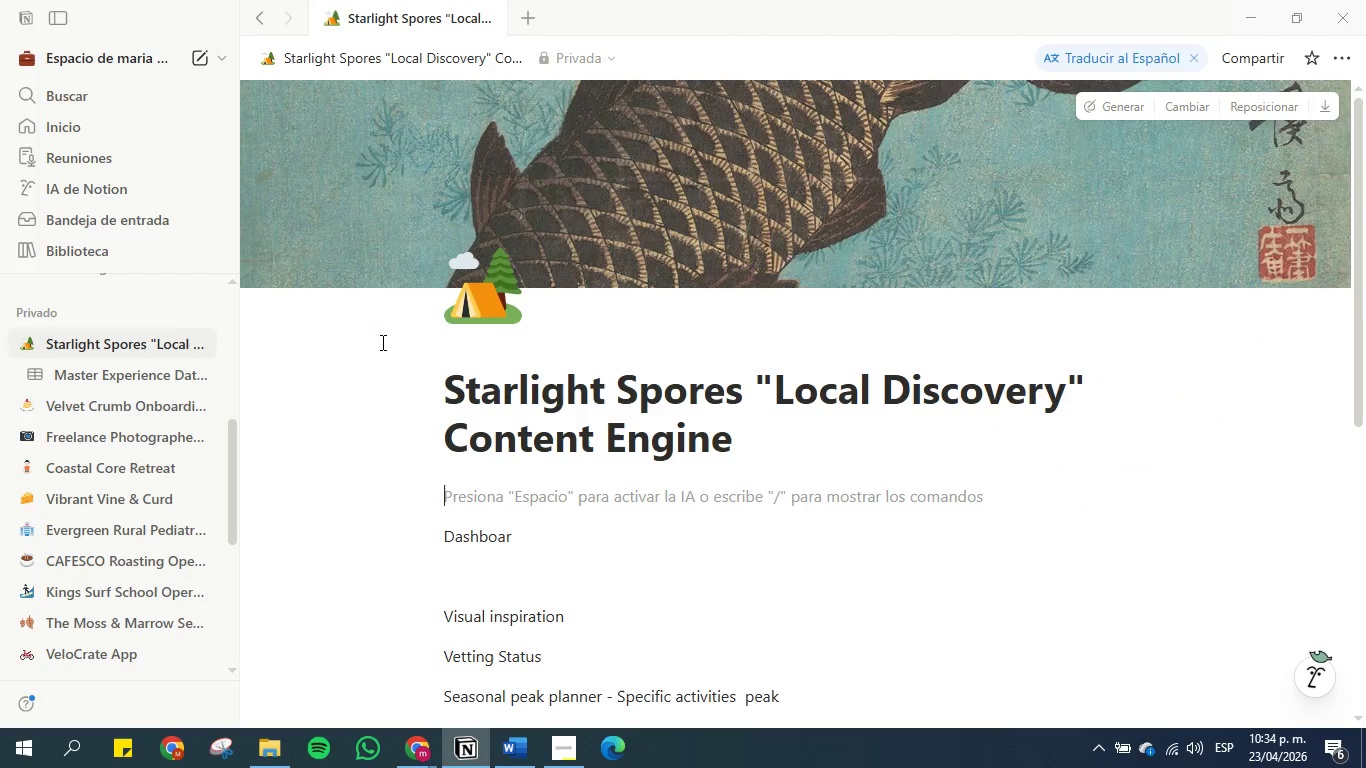 
scroll: coordinate [431, 229], scroll_direction: up, amount: 8.0
 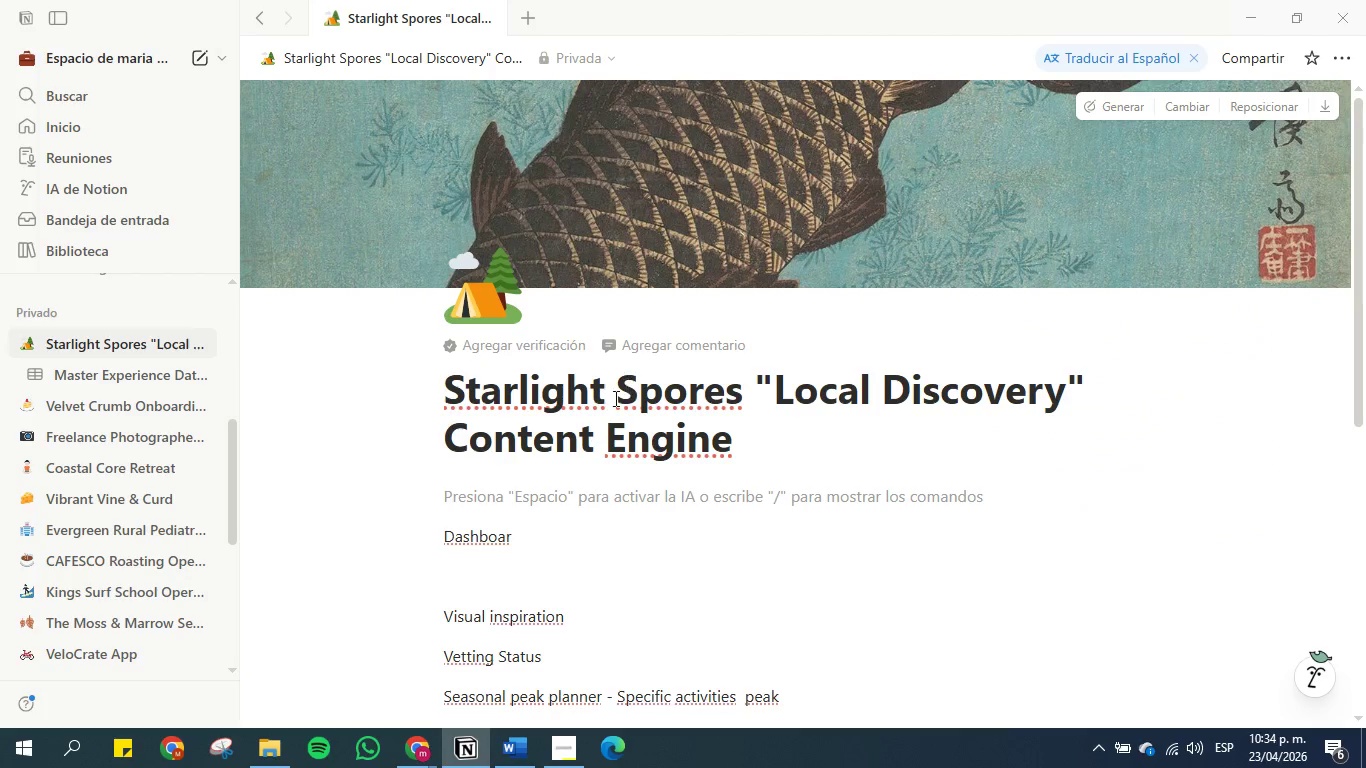 
scroll: coordinate [554, 444], scroll_direction: down, amount: 2.0
 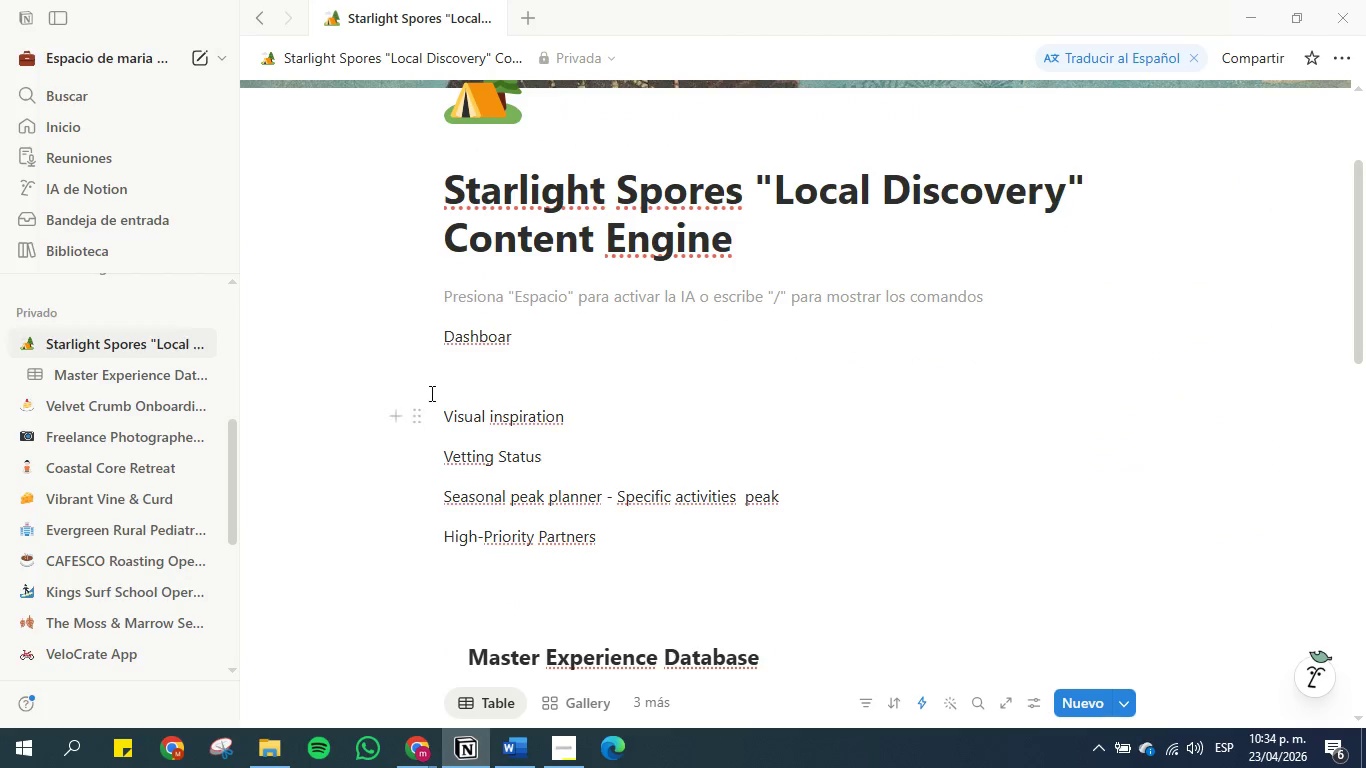 
scroll: coordinate [407, 321], scroll_direction: up, amount: 11.0
 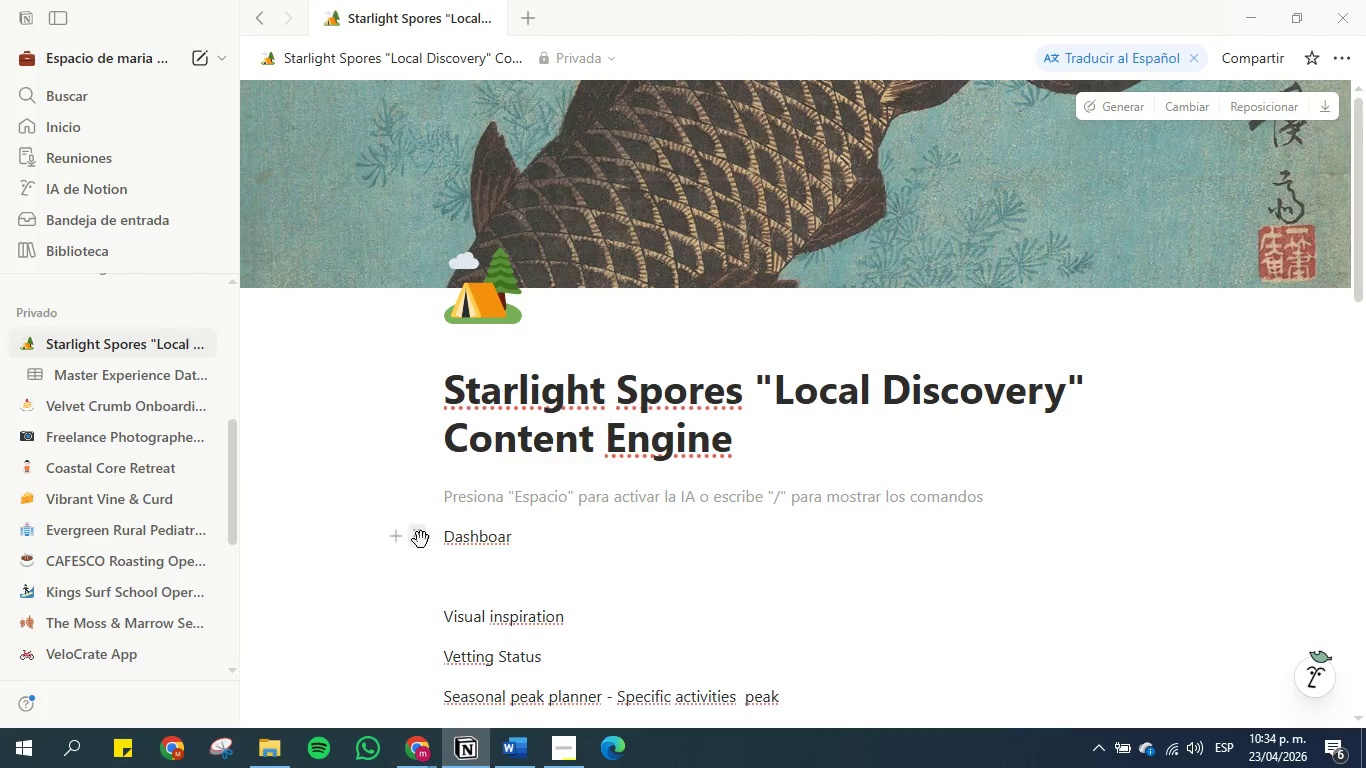 
left_click([423, 537])
 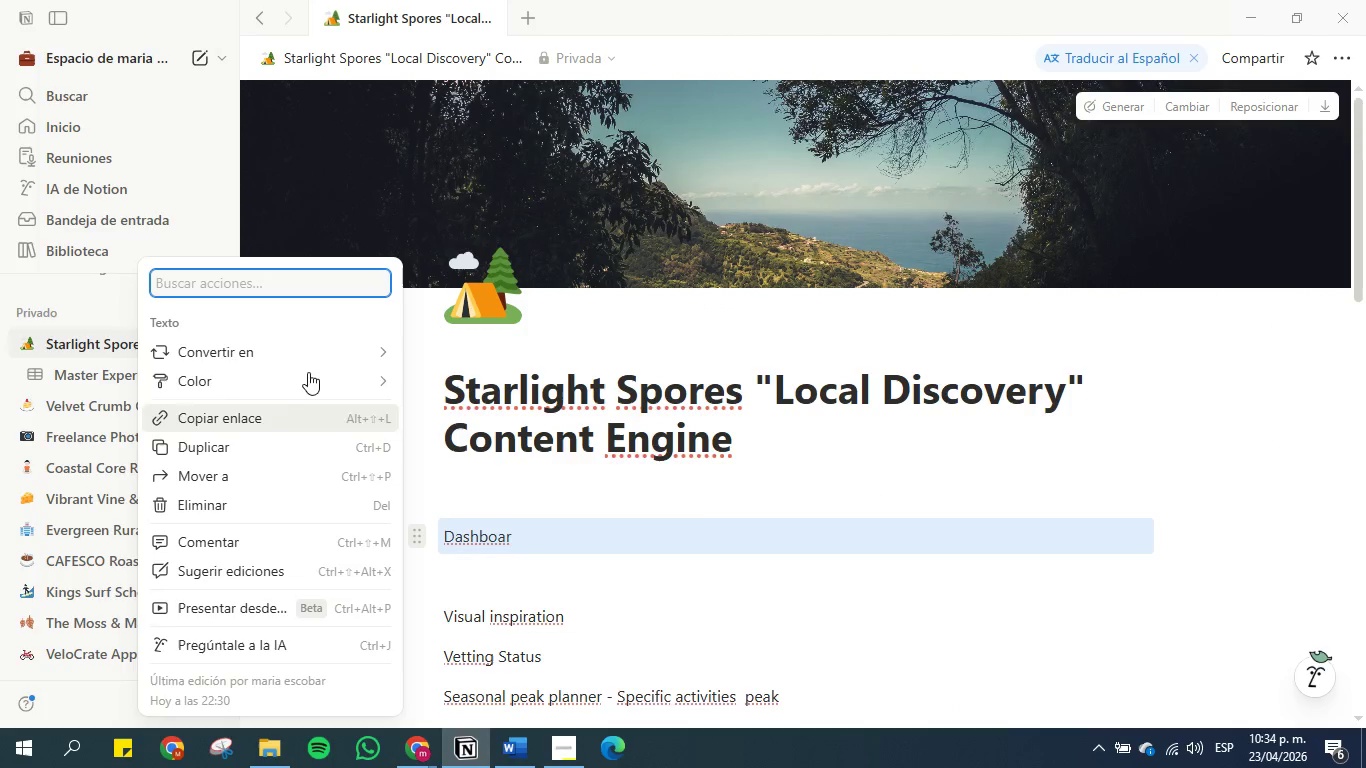 
mouse_move([322, 350])
 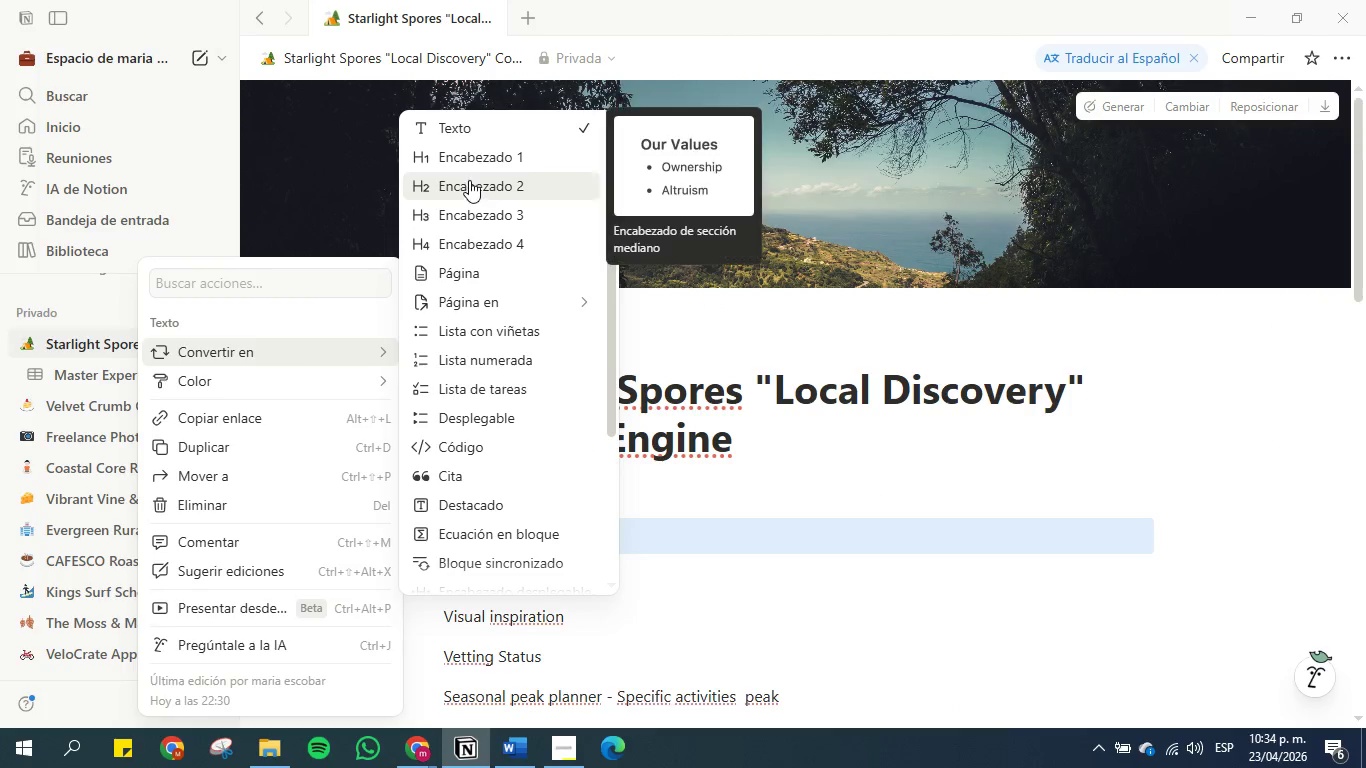 
left_click([469, 180])
 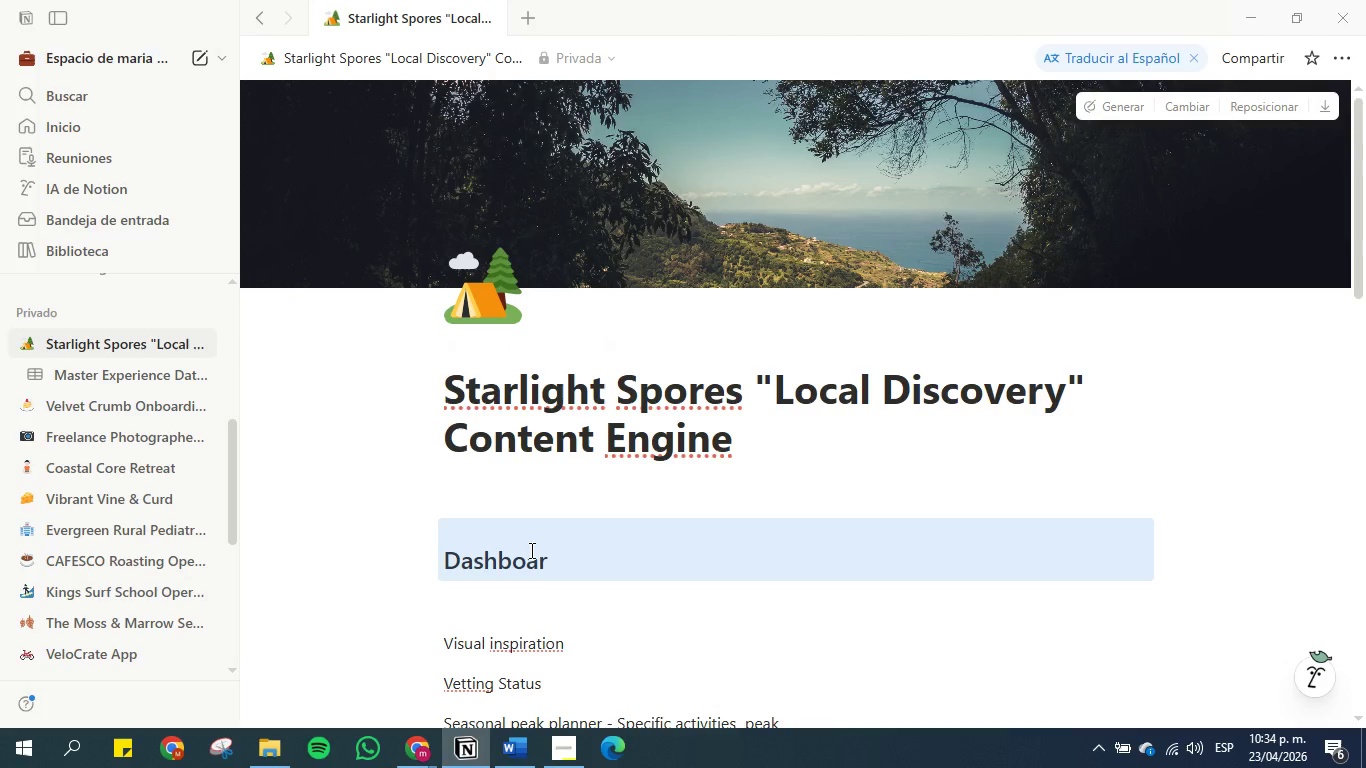 
left_click([531, 553])
 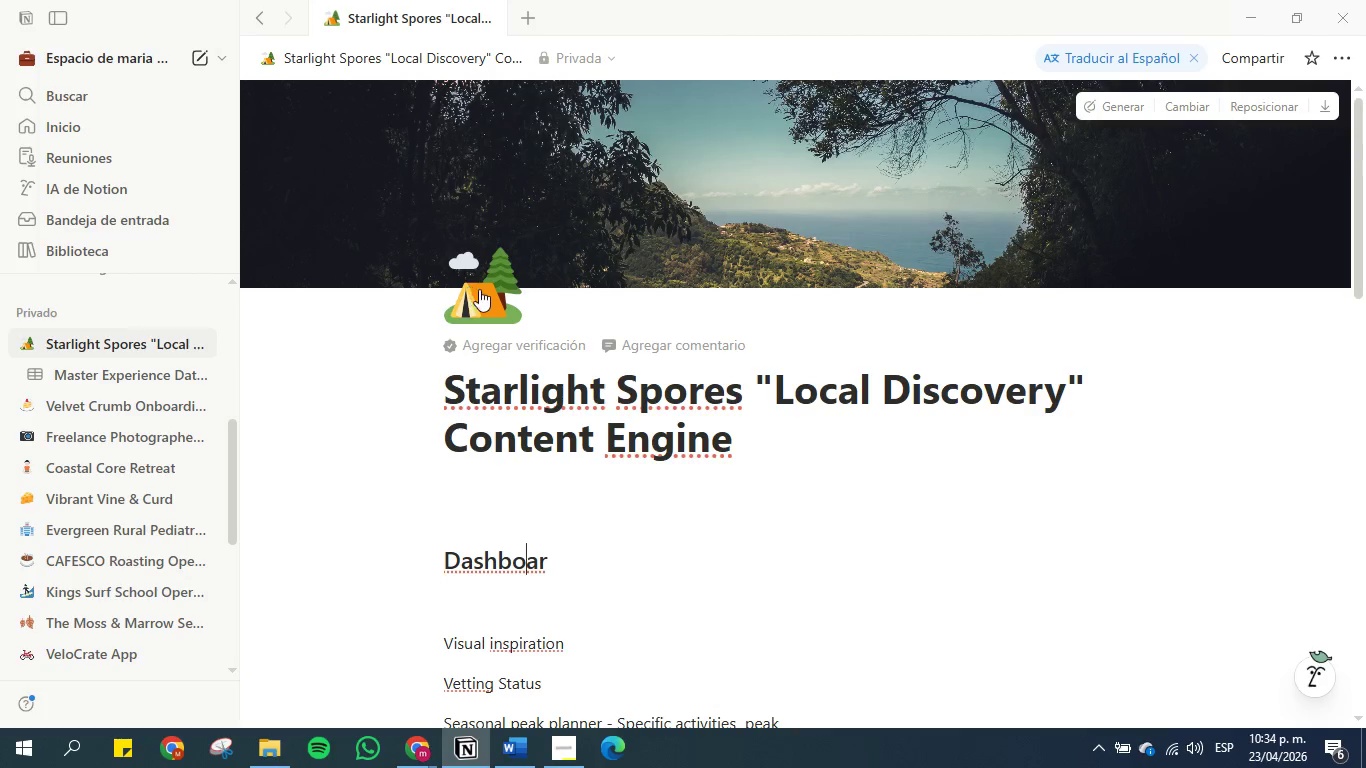 
left_click([479, 289])
 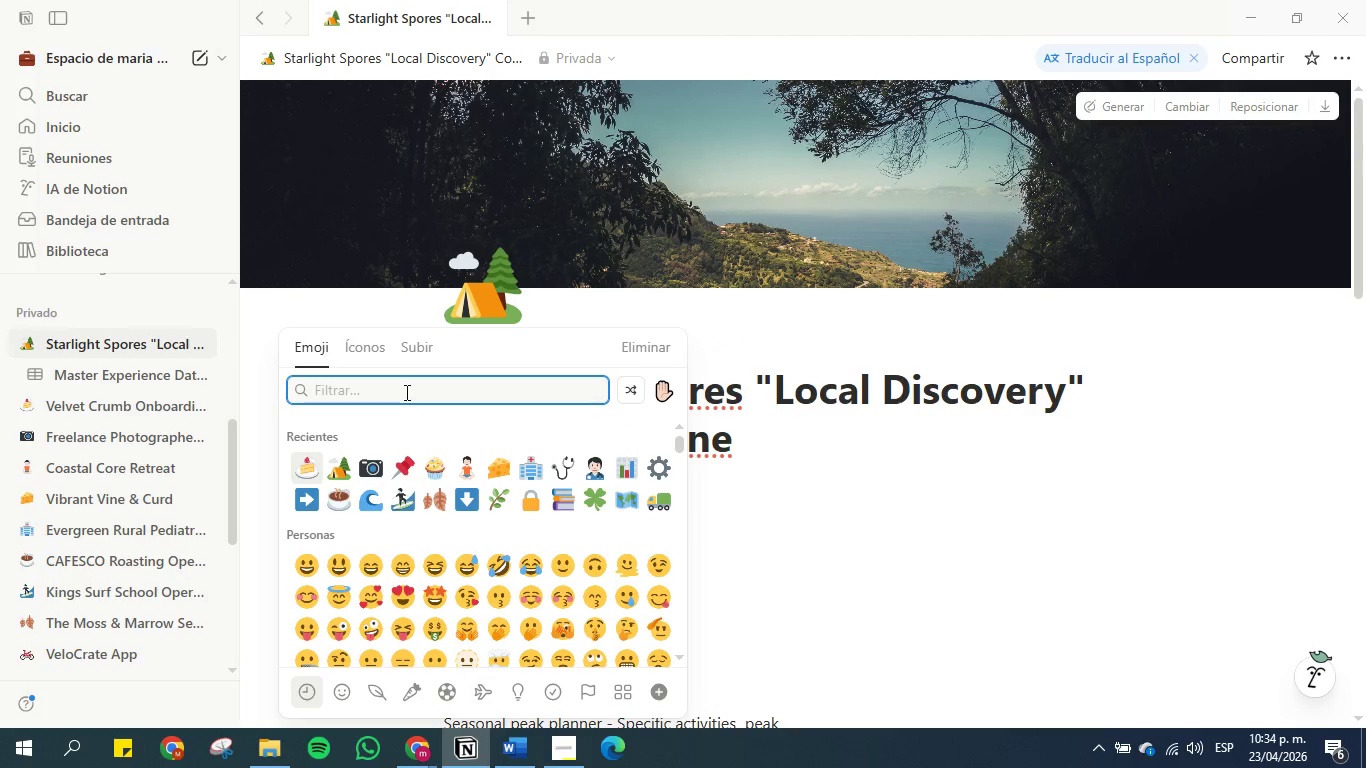 
left_click([405, 392])
 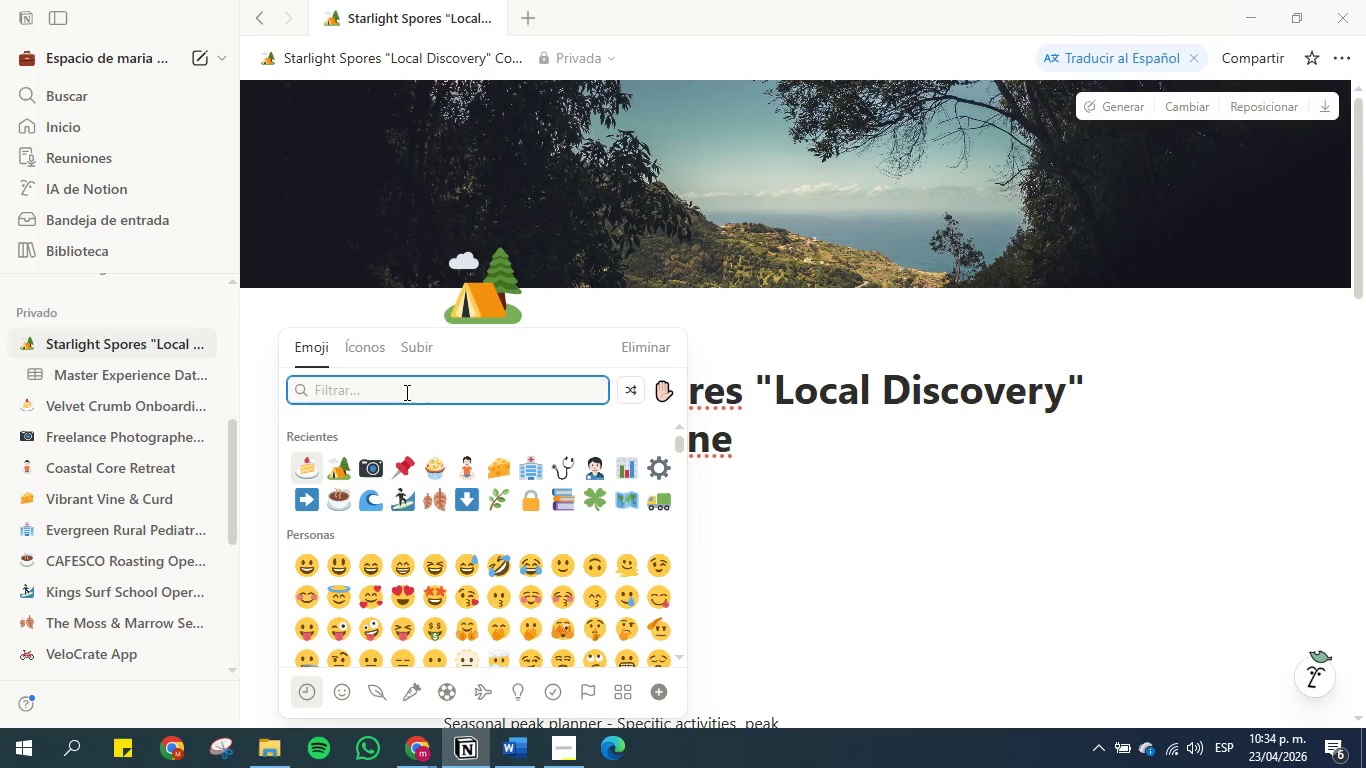 
type(te)
 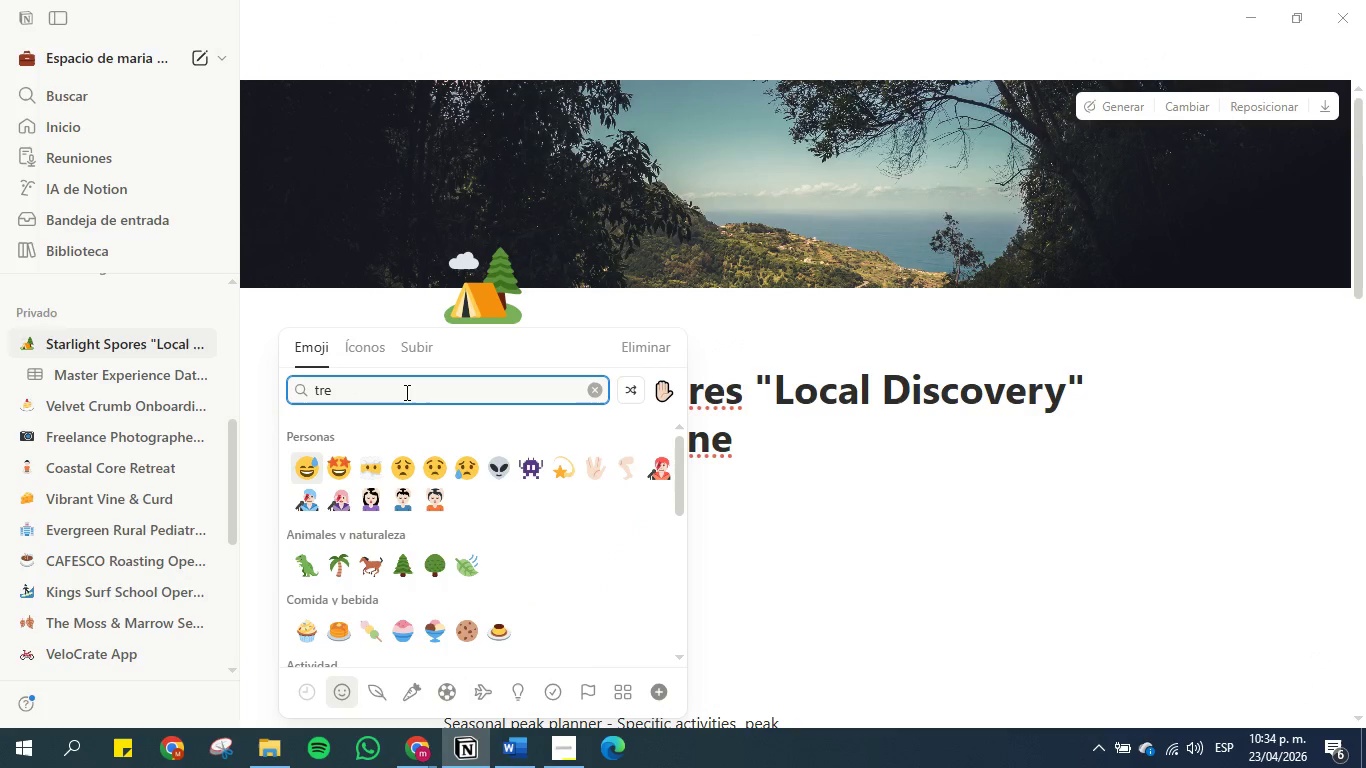 
hold_key(key=R, duration=0.31)
 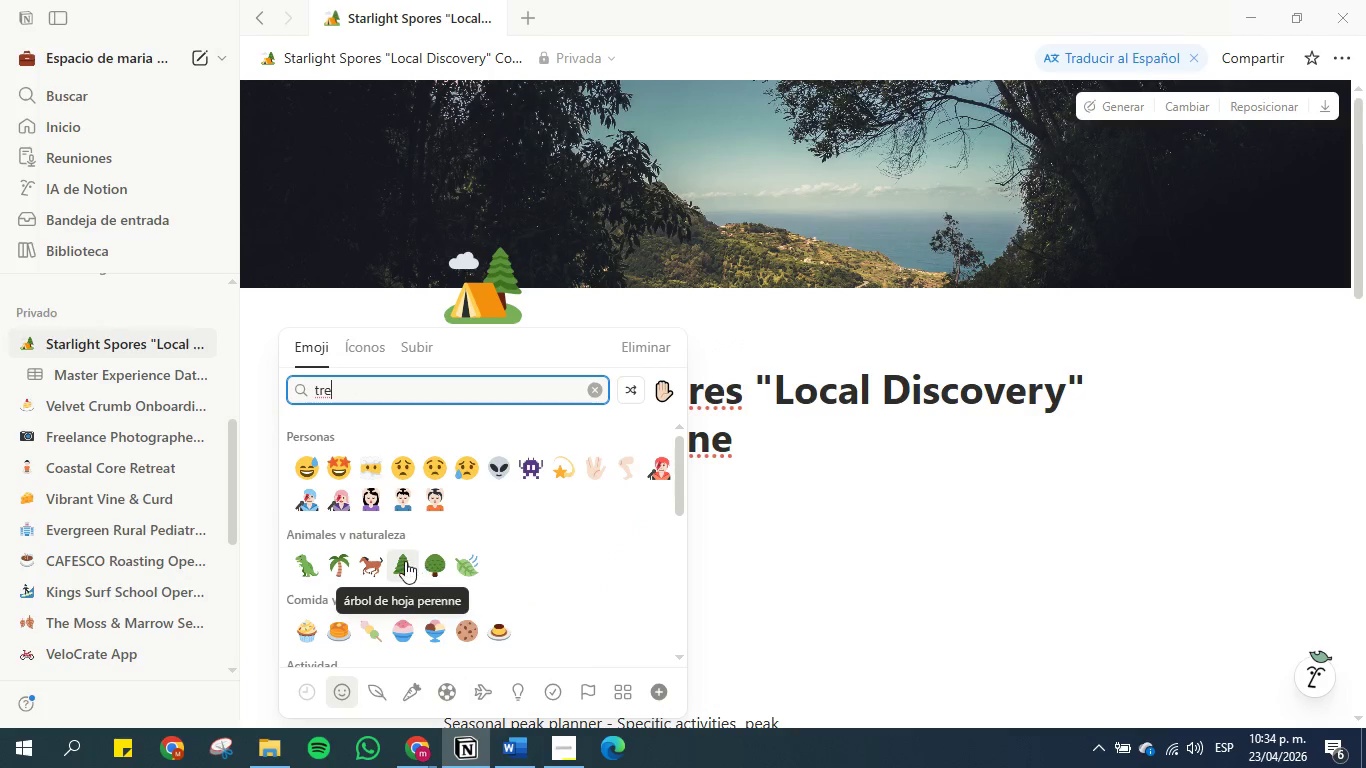 
left_click([402, 561])
 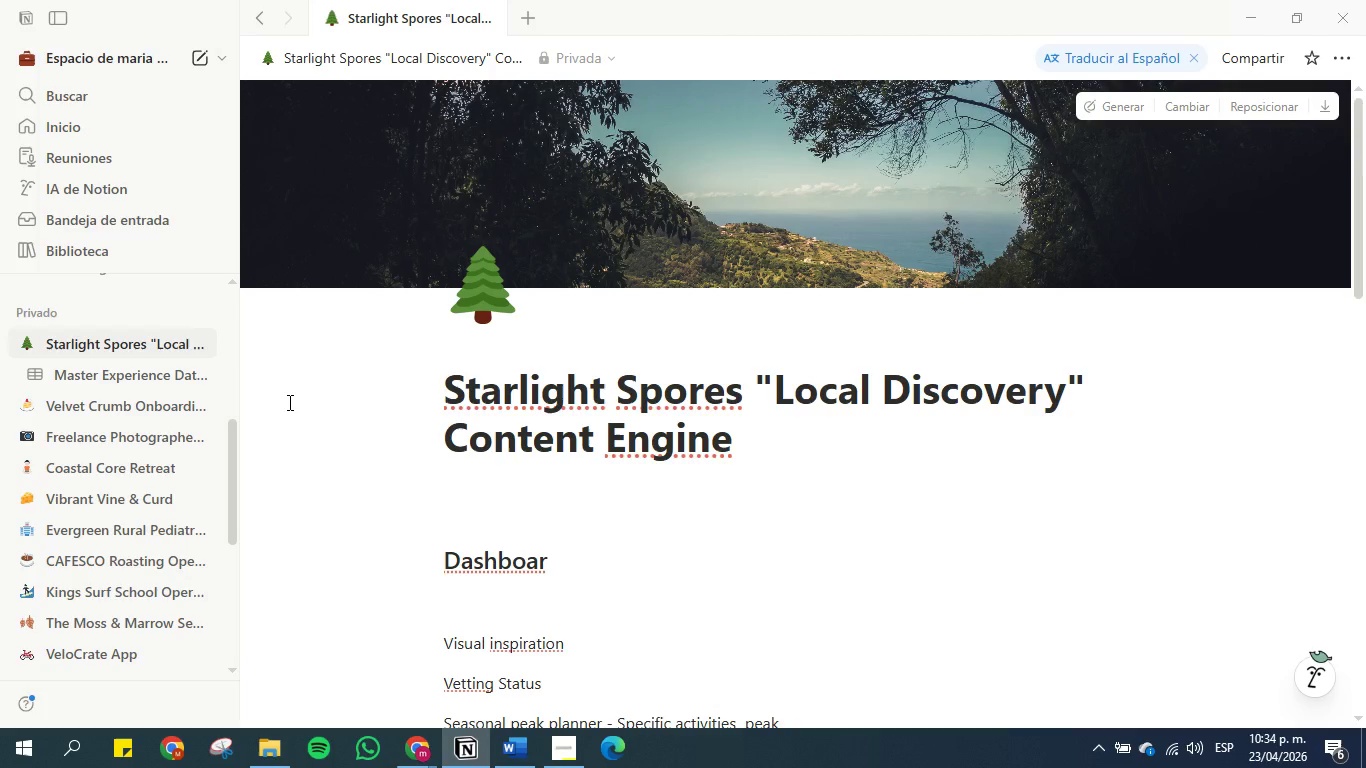 
wait(5.55)
 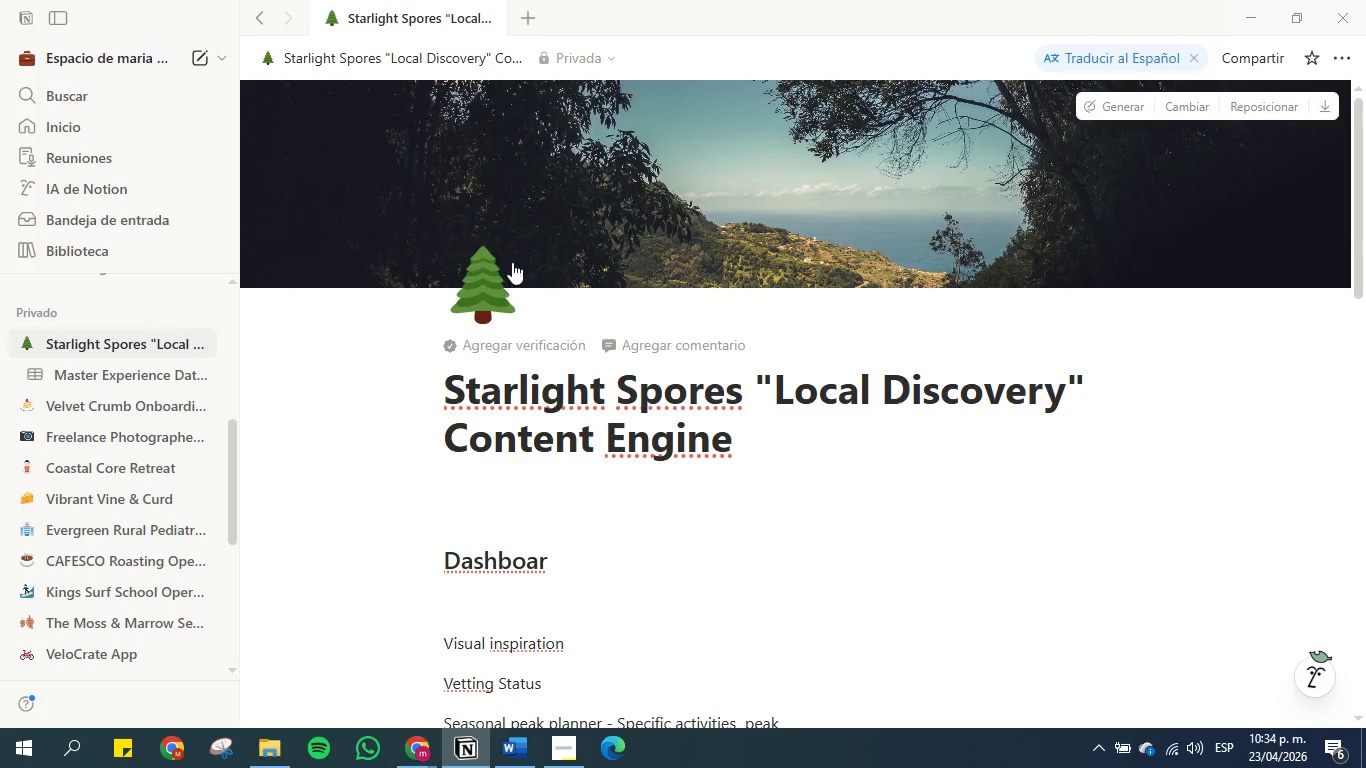 
left_click([293, 401])
 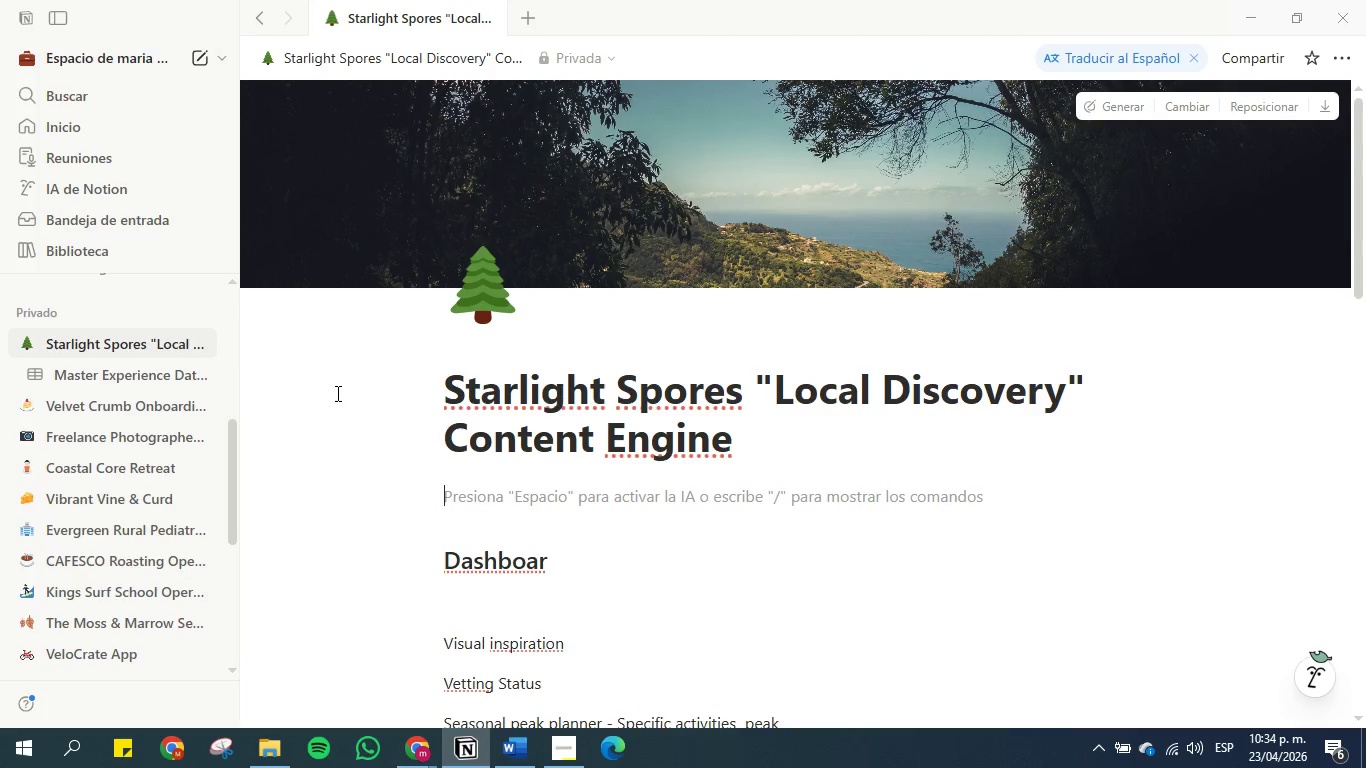 
scroll: coordinate [339, 386], scroll_direction: down, amount: 1.0
 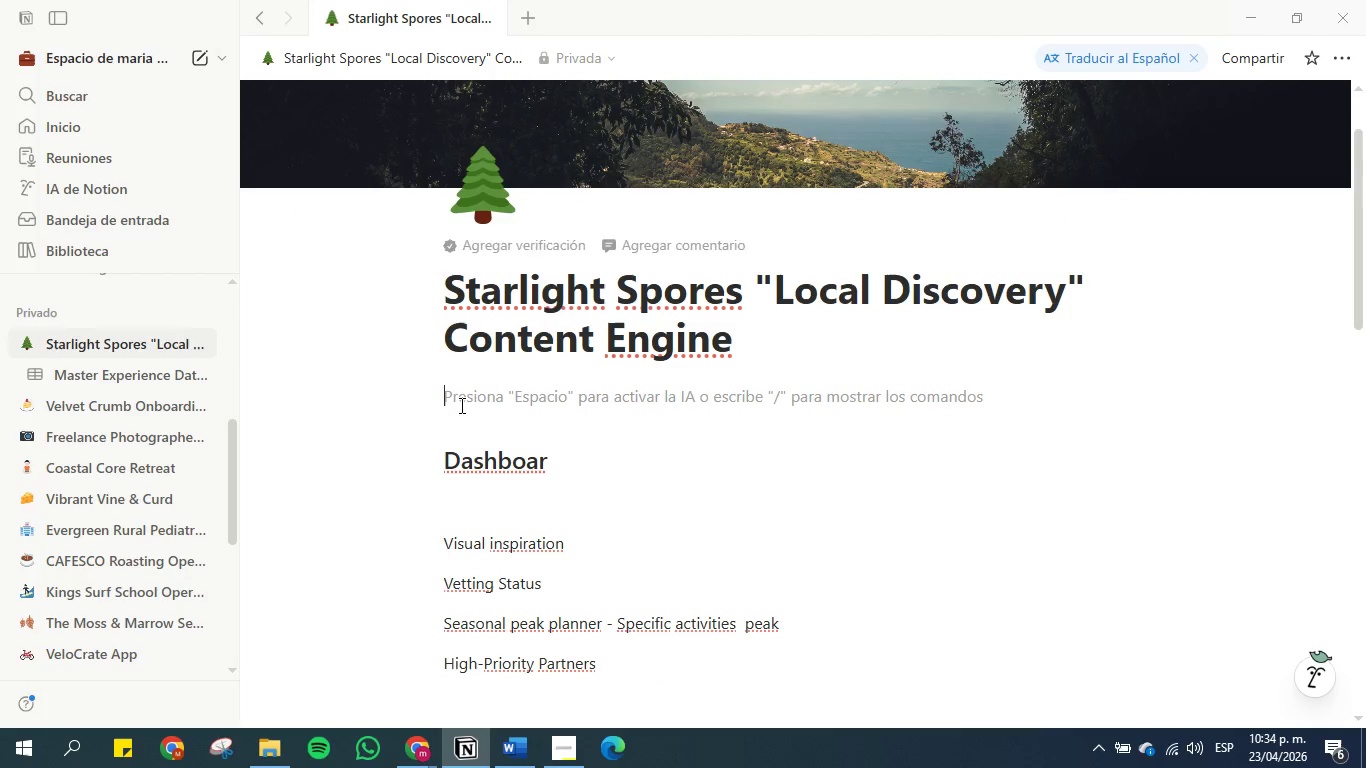 
left_click([447, 452])
 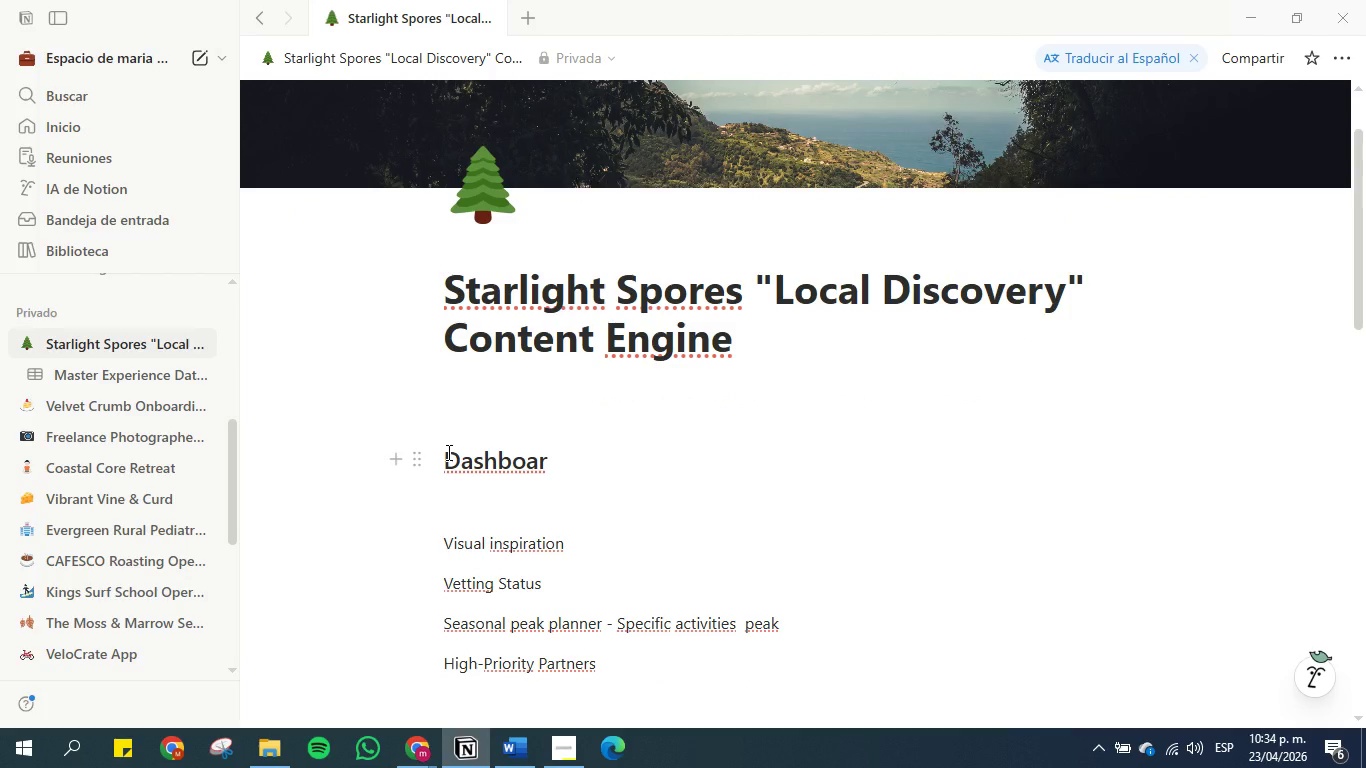 
key(Shift+ShiftRight)
 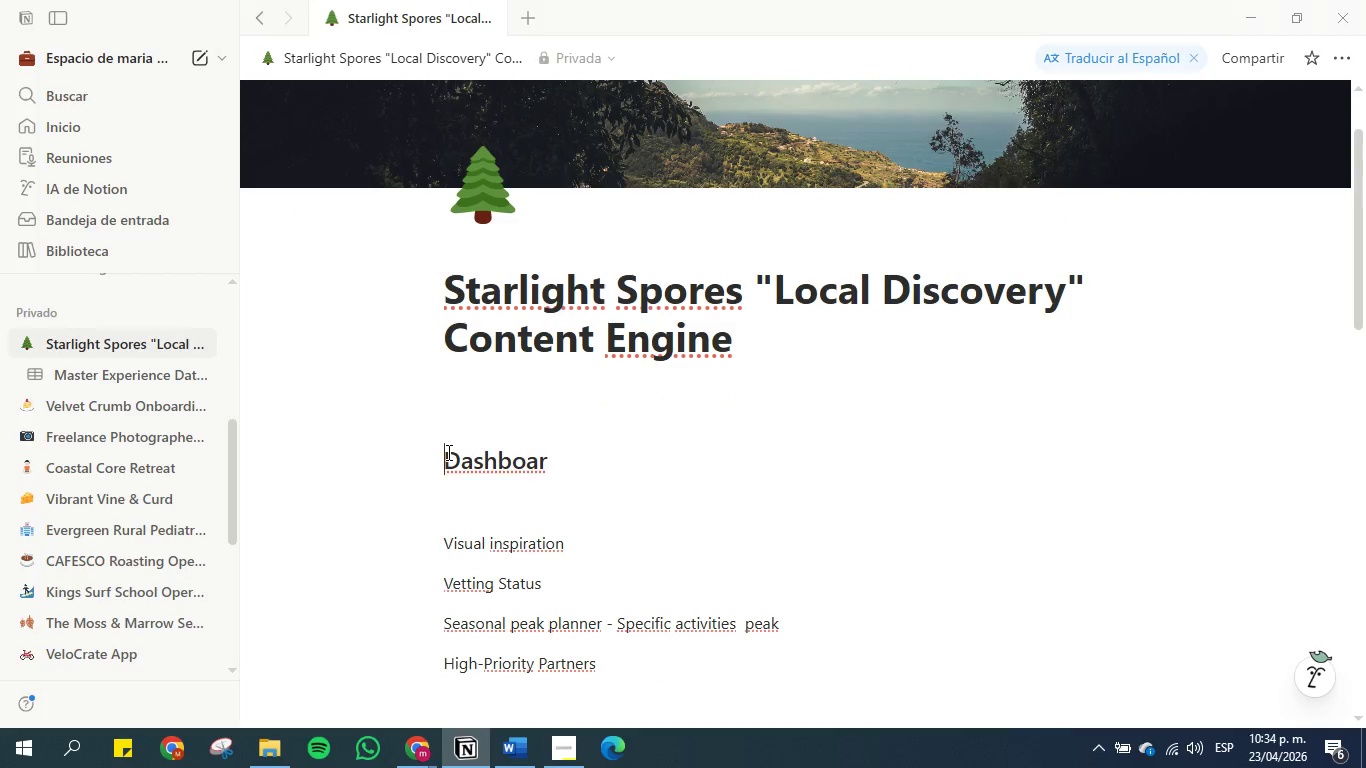 
key(Shift+Period)
 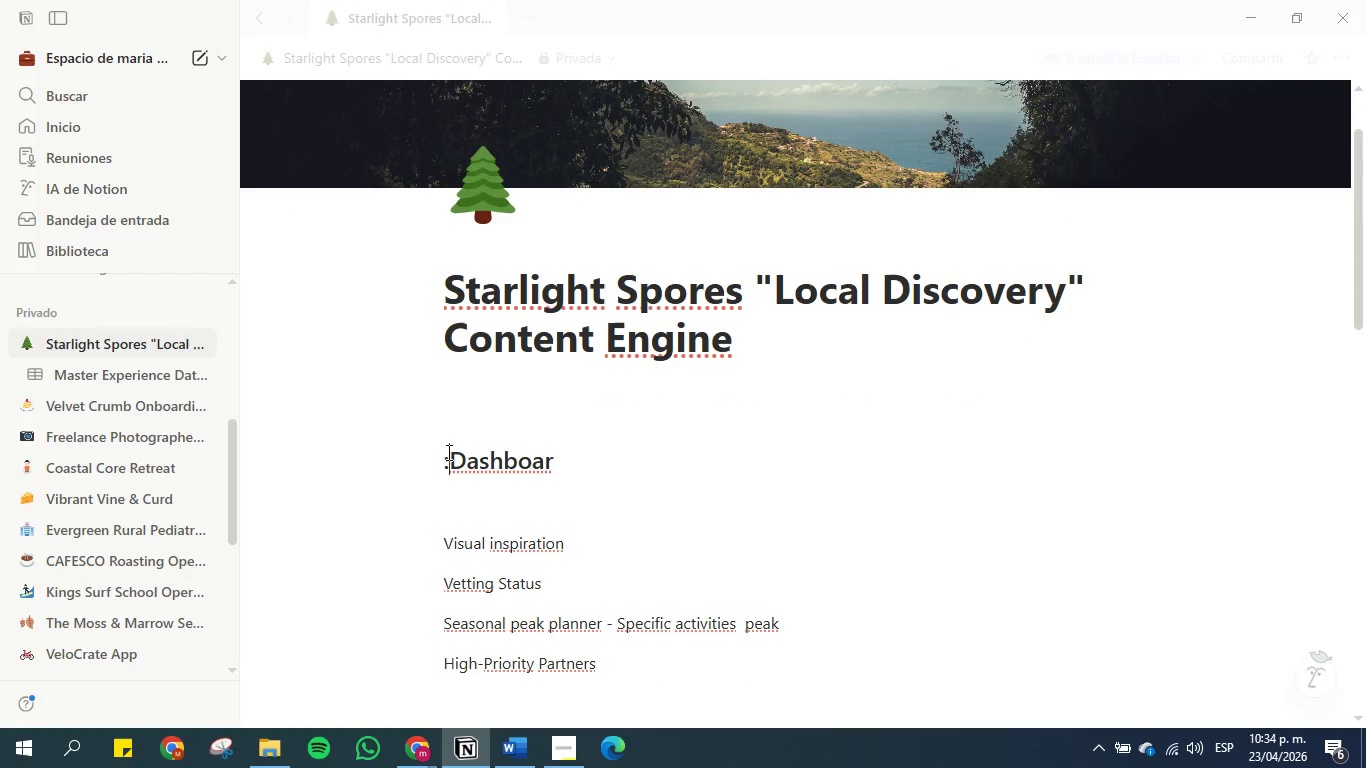 
key(Space)
 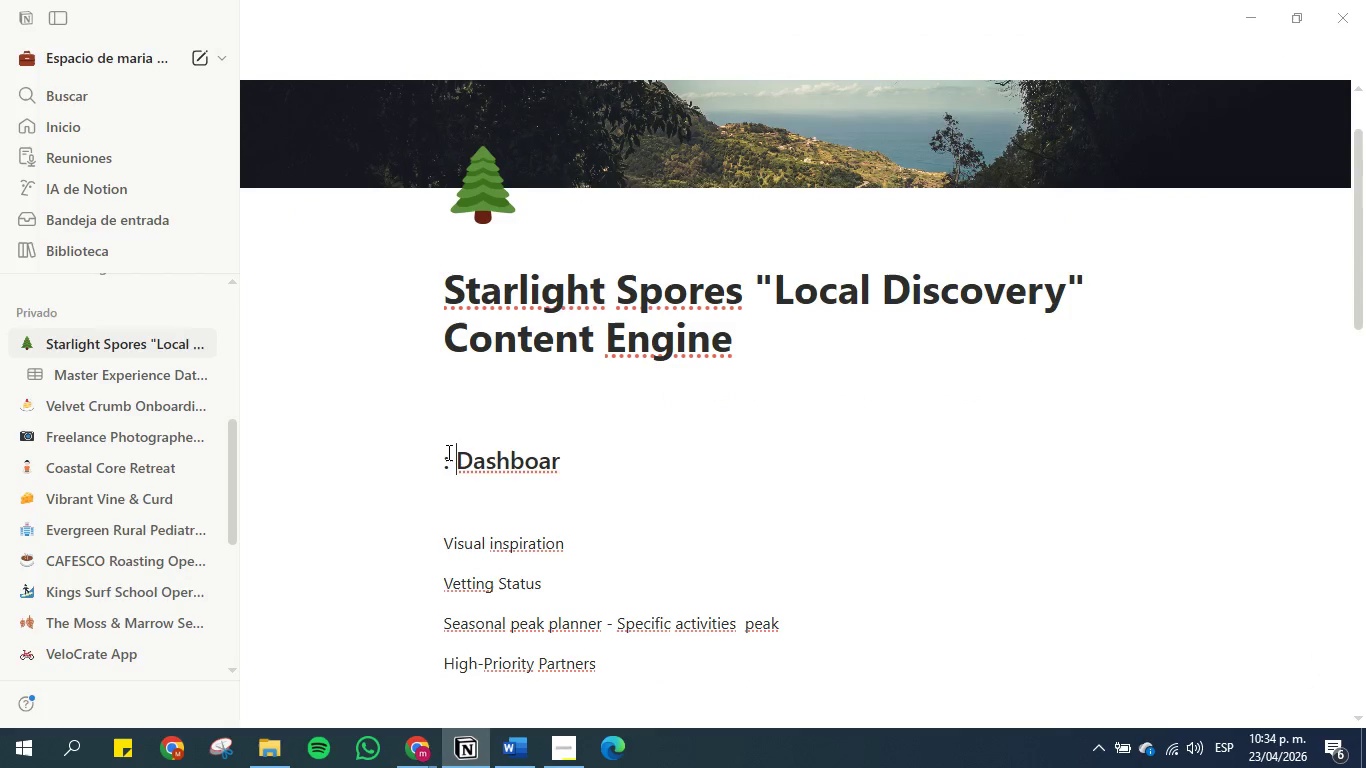 
key(ArrowLeft)
 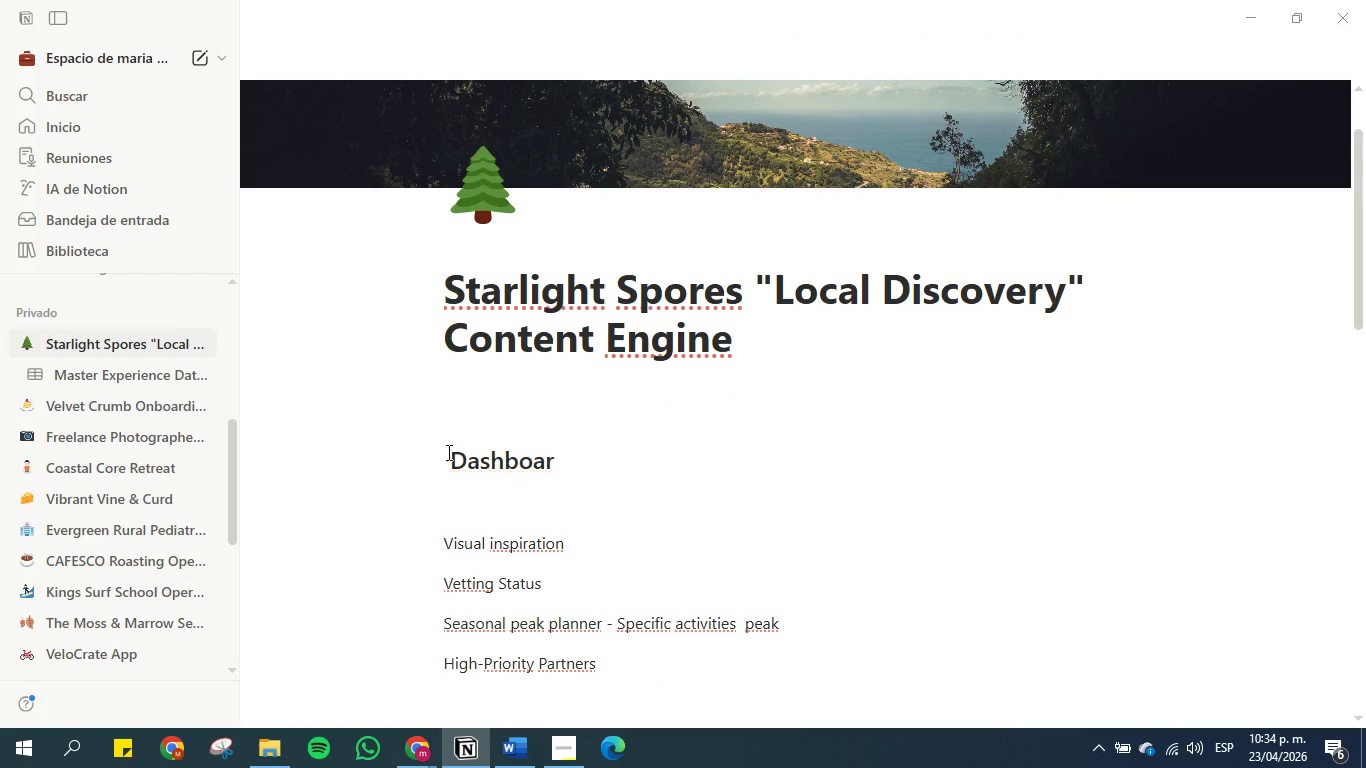 
key(Backspace)
type(>tree)
 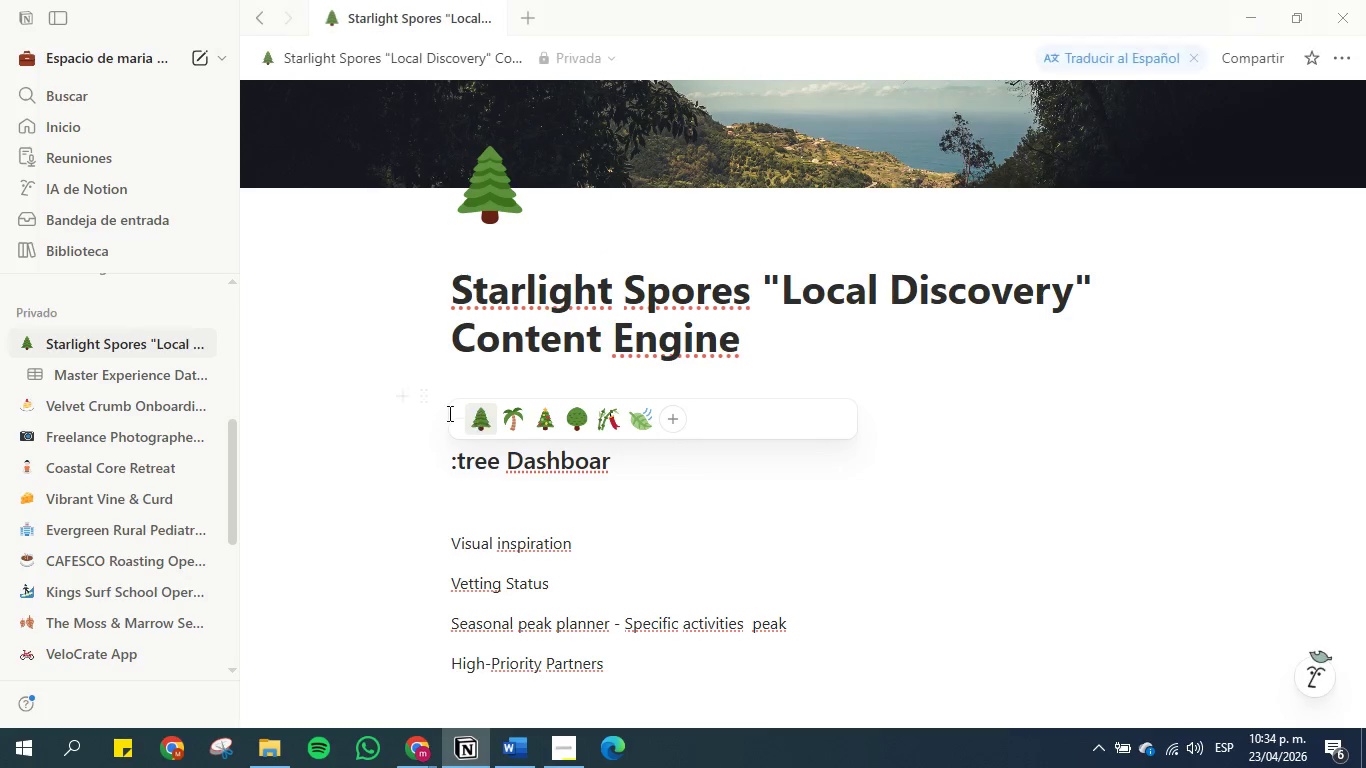 
left_click([466, 413])
 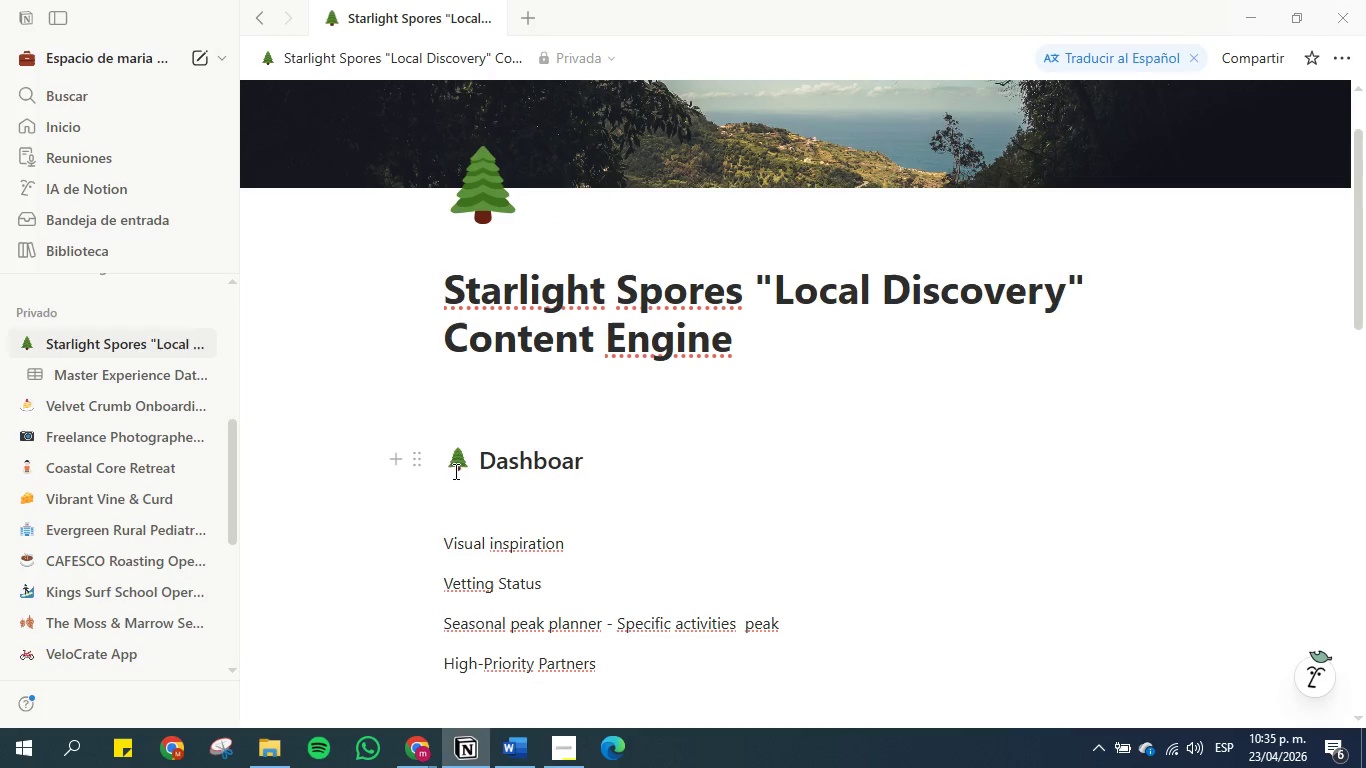 
left_click([447, 469])
 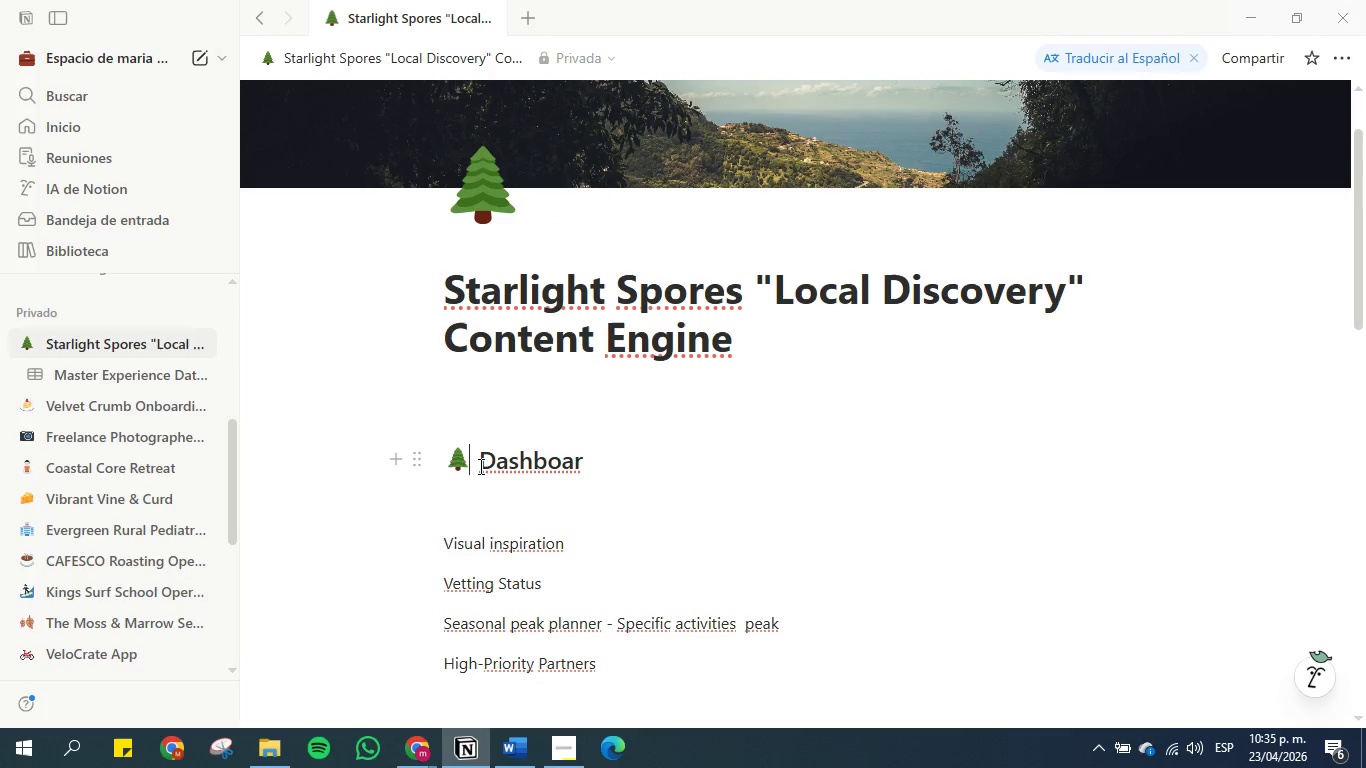 
key(ArrowRight)
 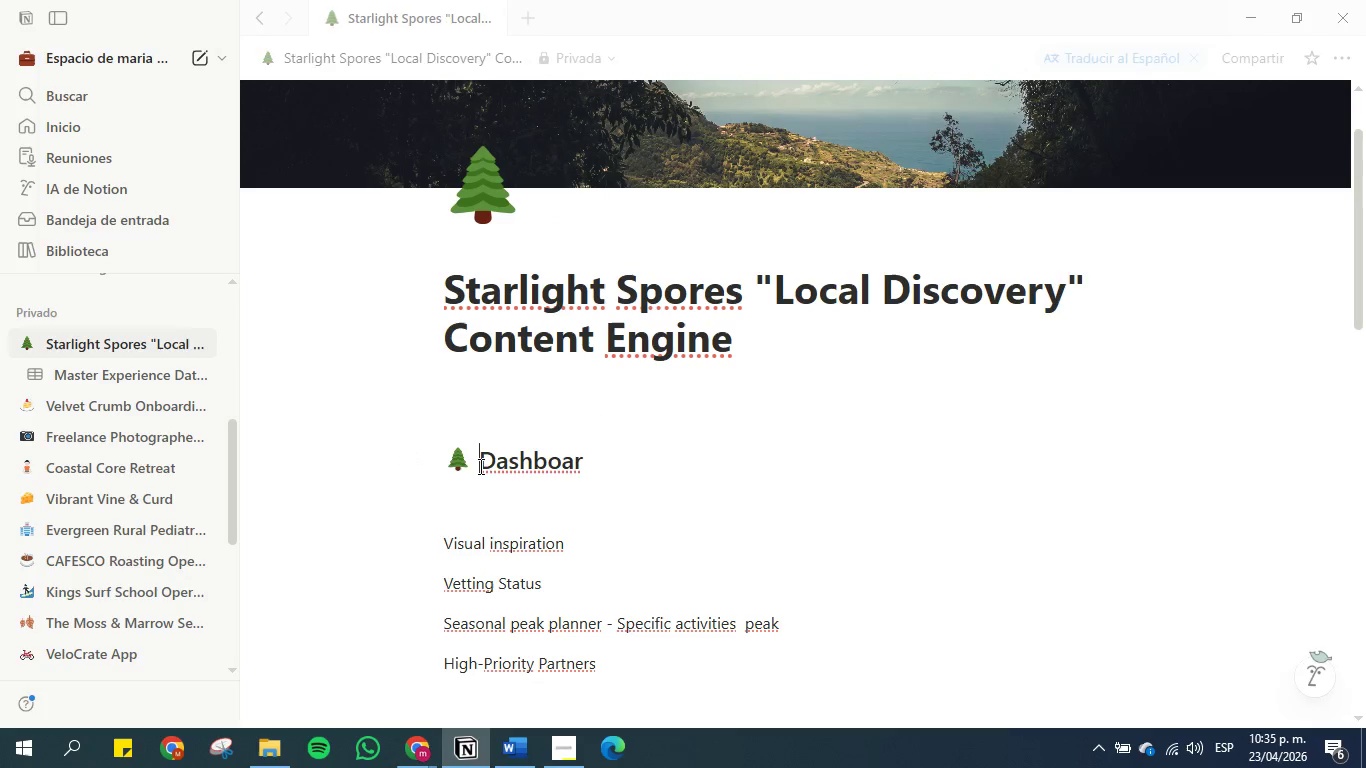 
key(Backspace)
 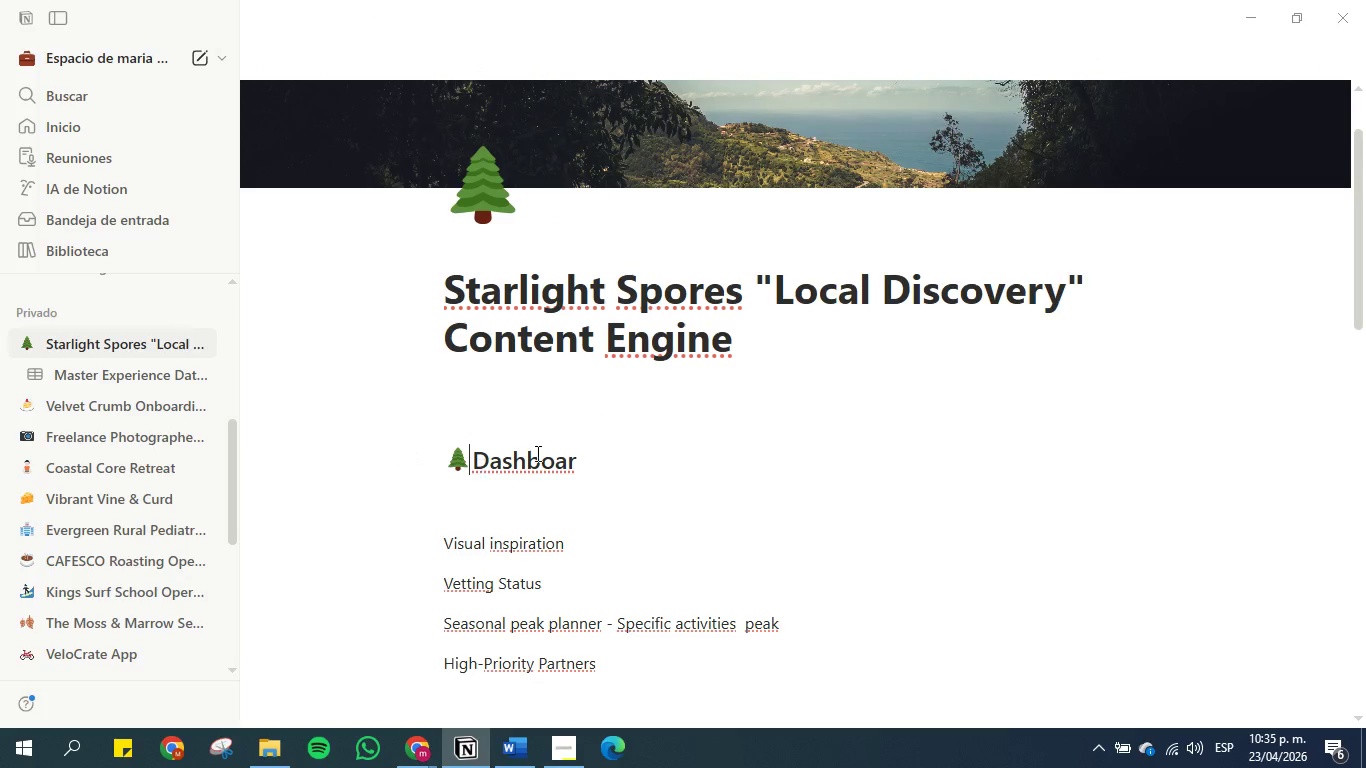 
scroll: coordinate [575, 399], scroll_direction: down, amount: 3.0
 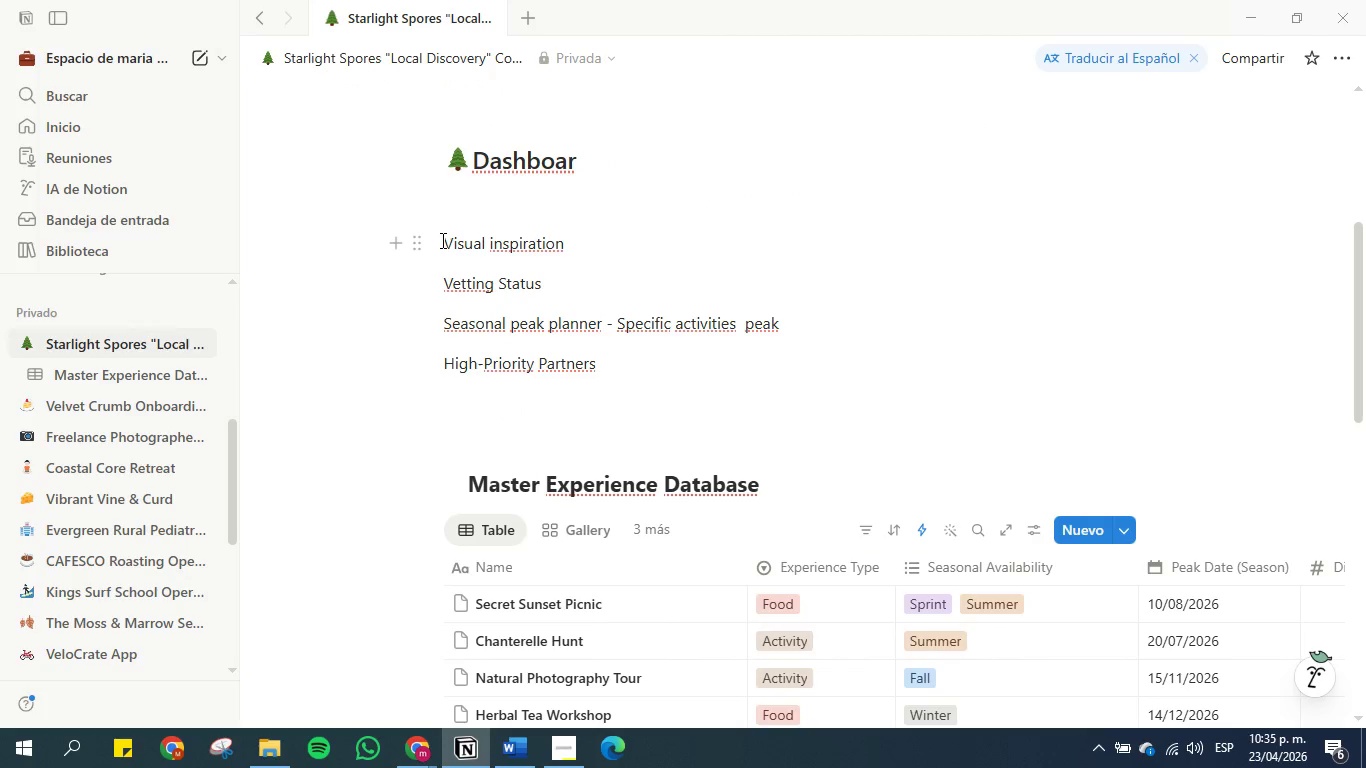 
wait(7.42)
 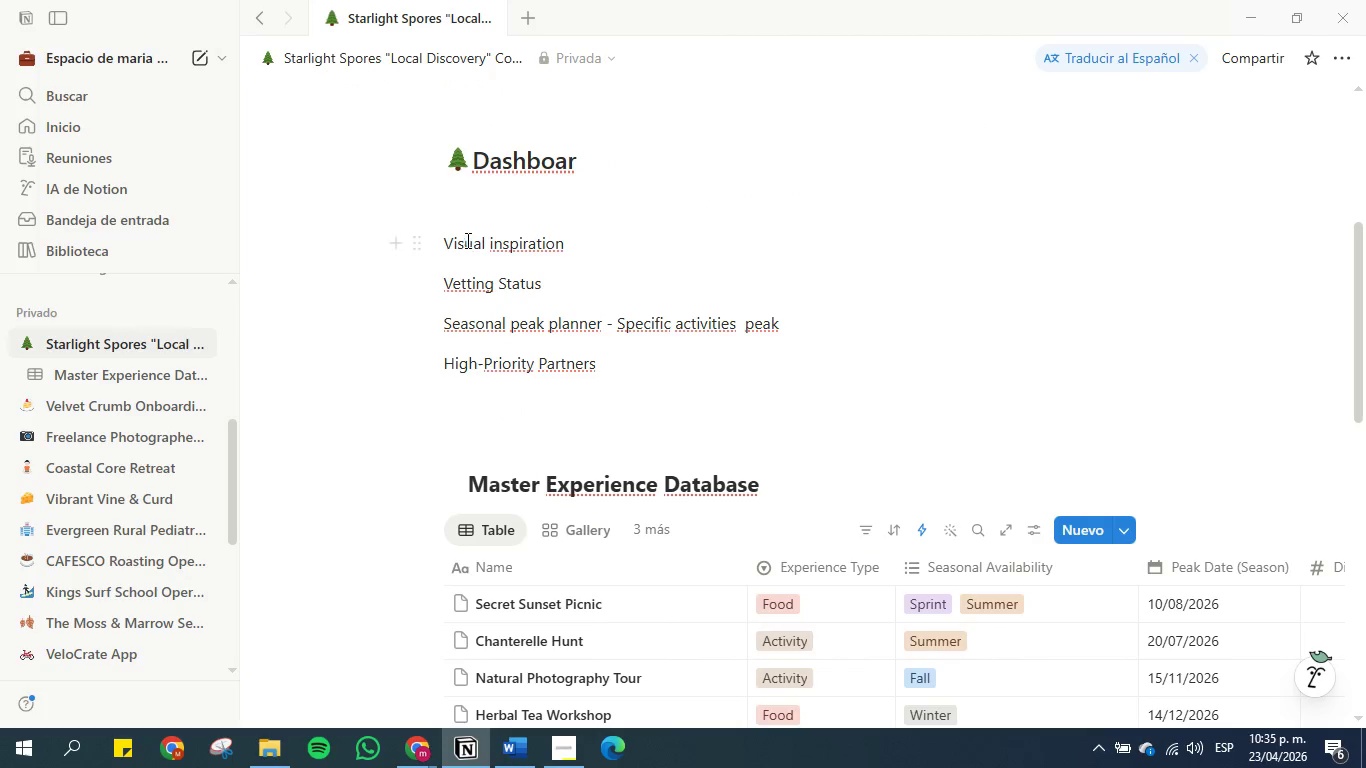 
left_click([425, 240])
 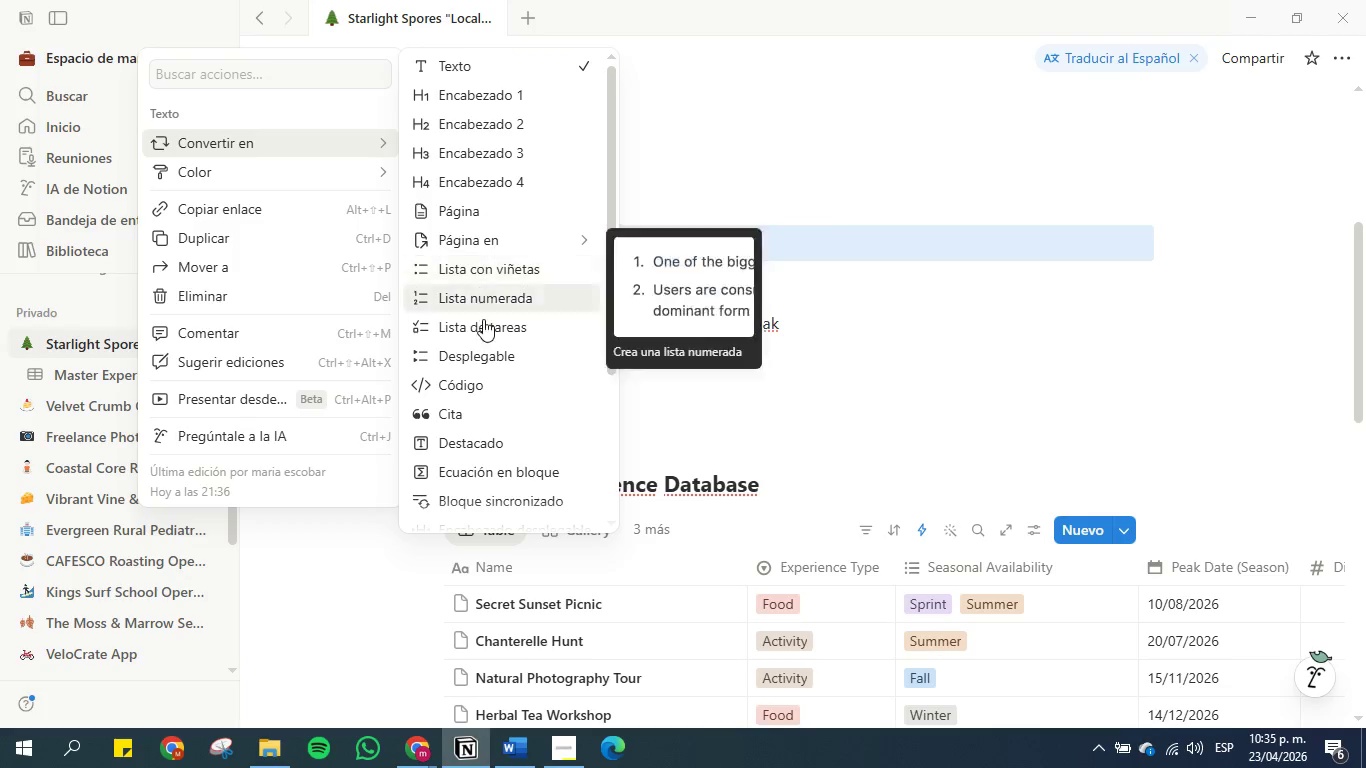 
left_click([485, 354])
 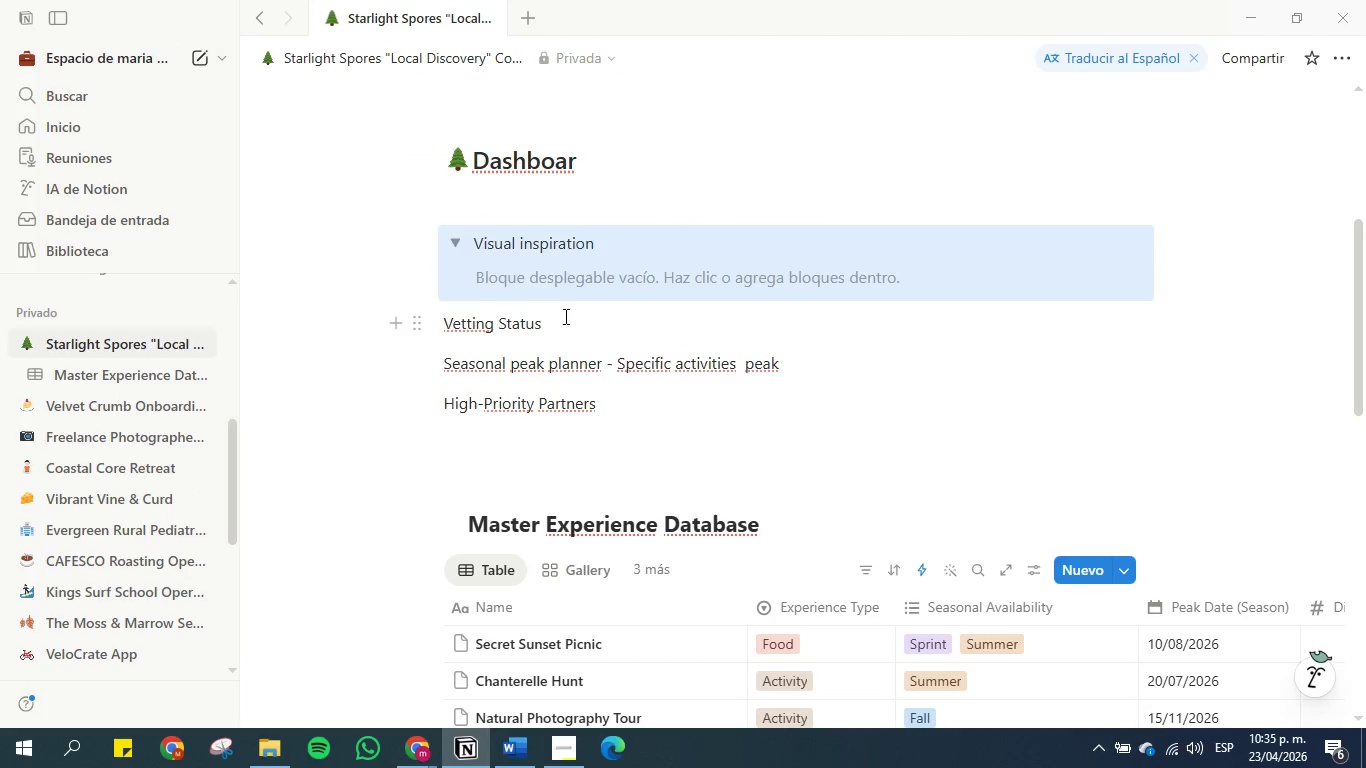 
left_click([572, 305])
 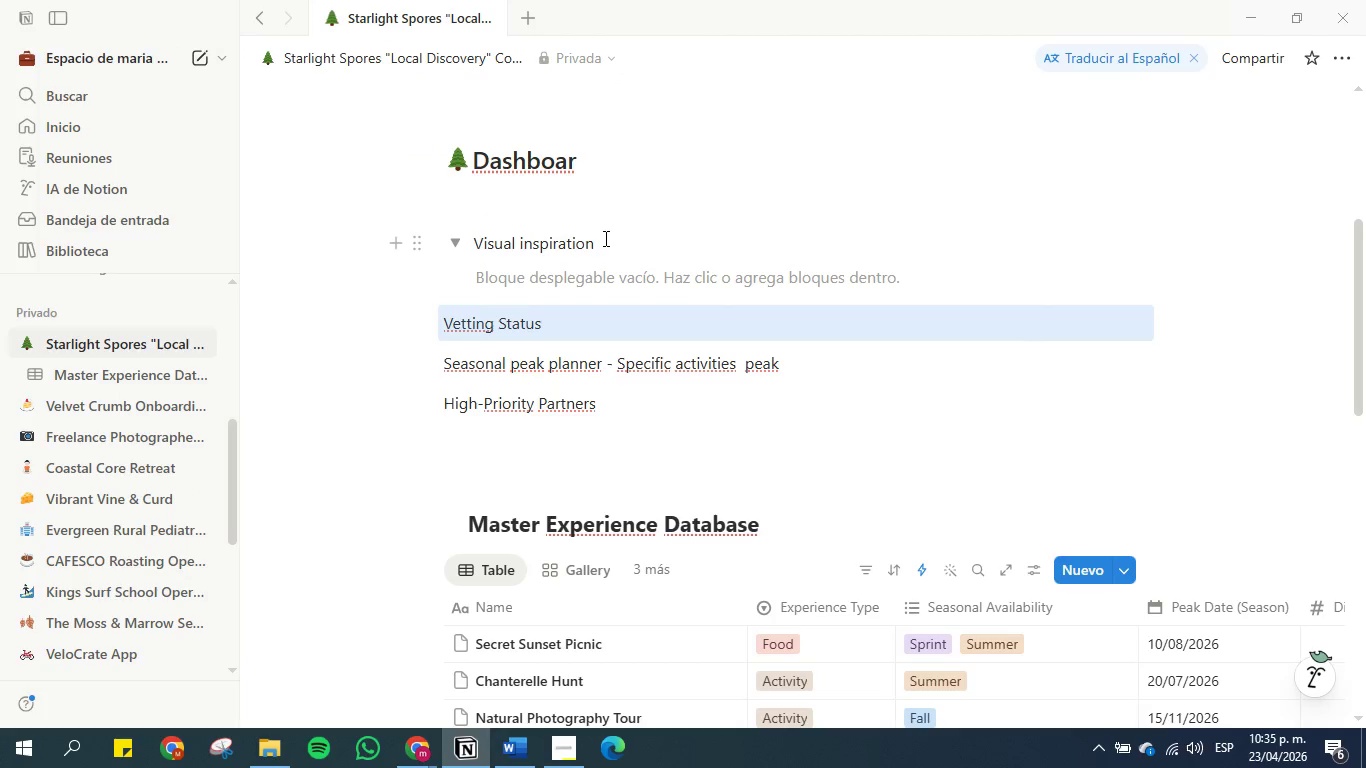 
left_click_drag(start_coordinate=[604, 238], to_coordinate=[470, 237])
 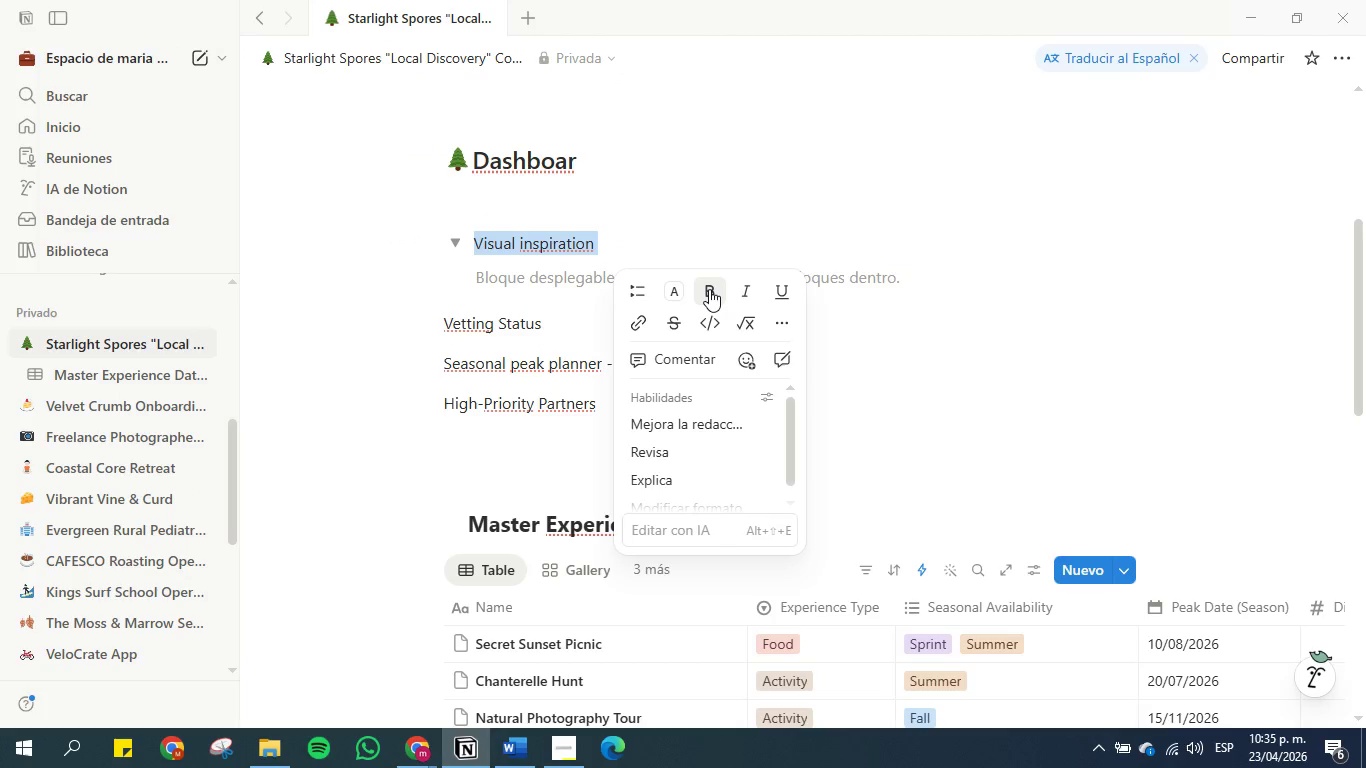 
double_click([698, 207])
 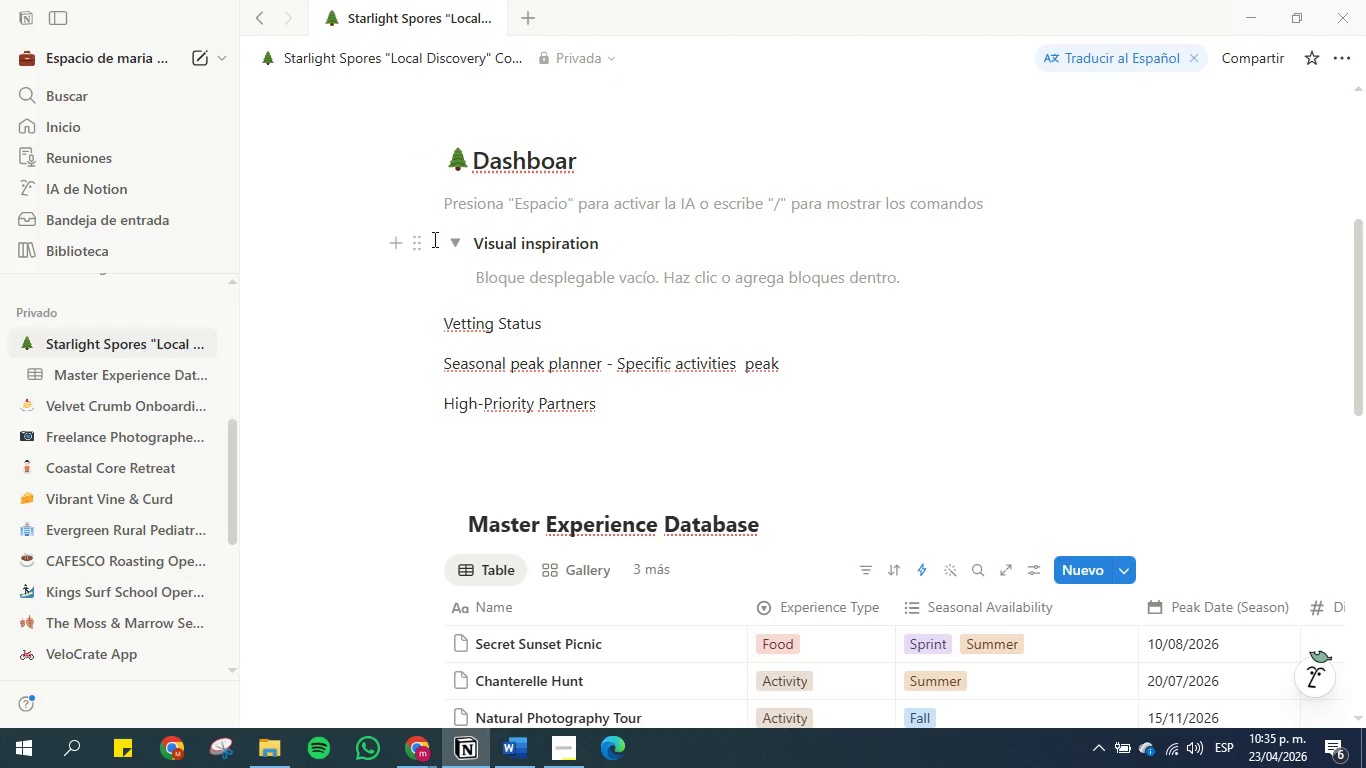 
left_click_drag(start_coordinate=[421, 242], to_coordinate=[436, 197])
 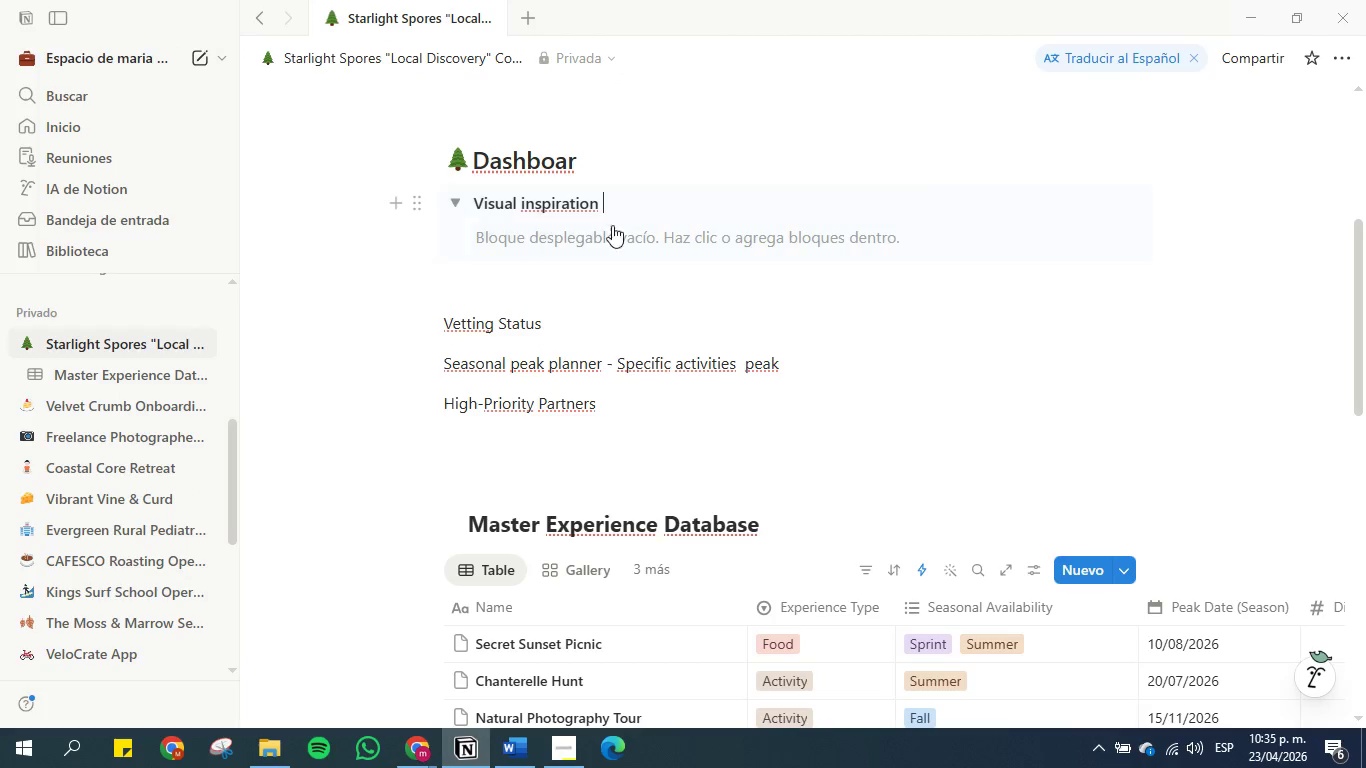 
double_click([595, 237])
 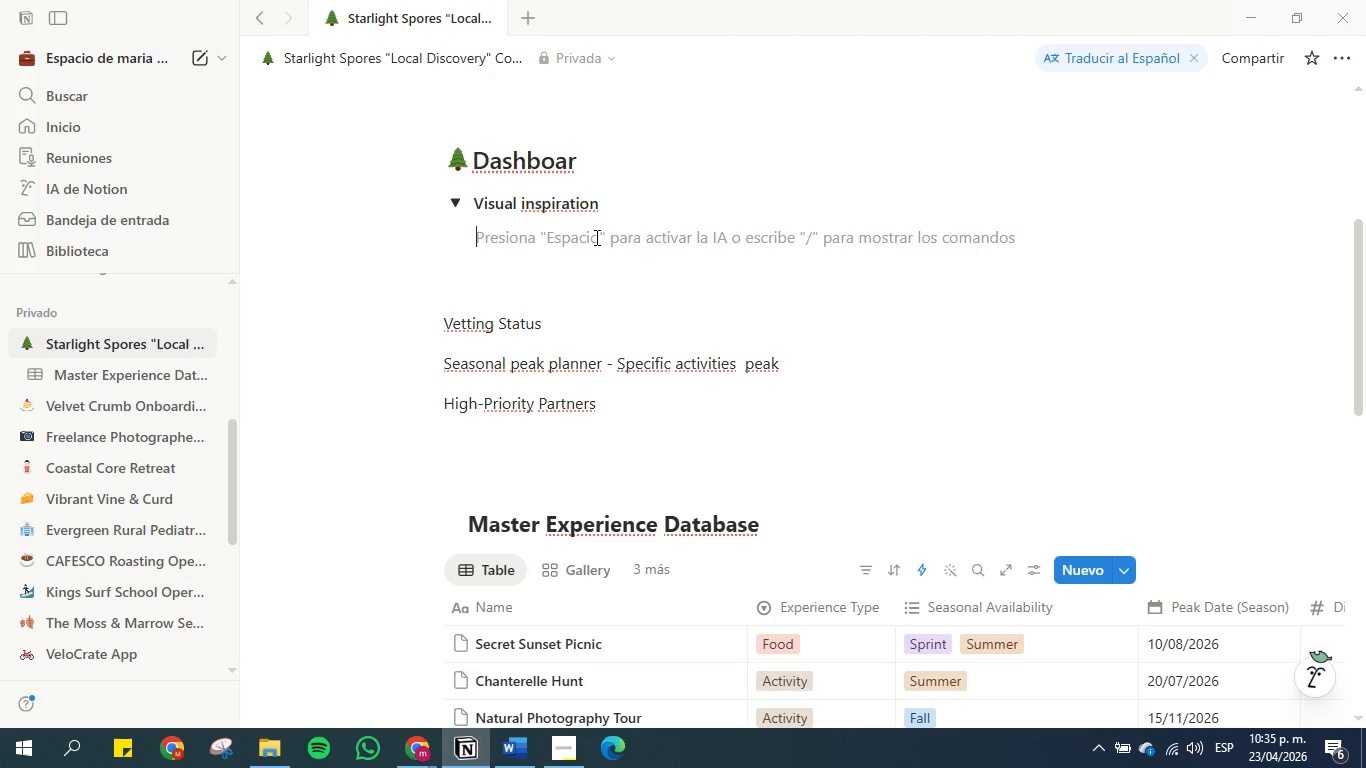 
type(&linked)
 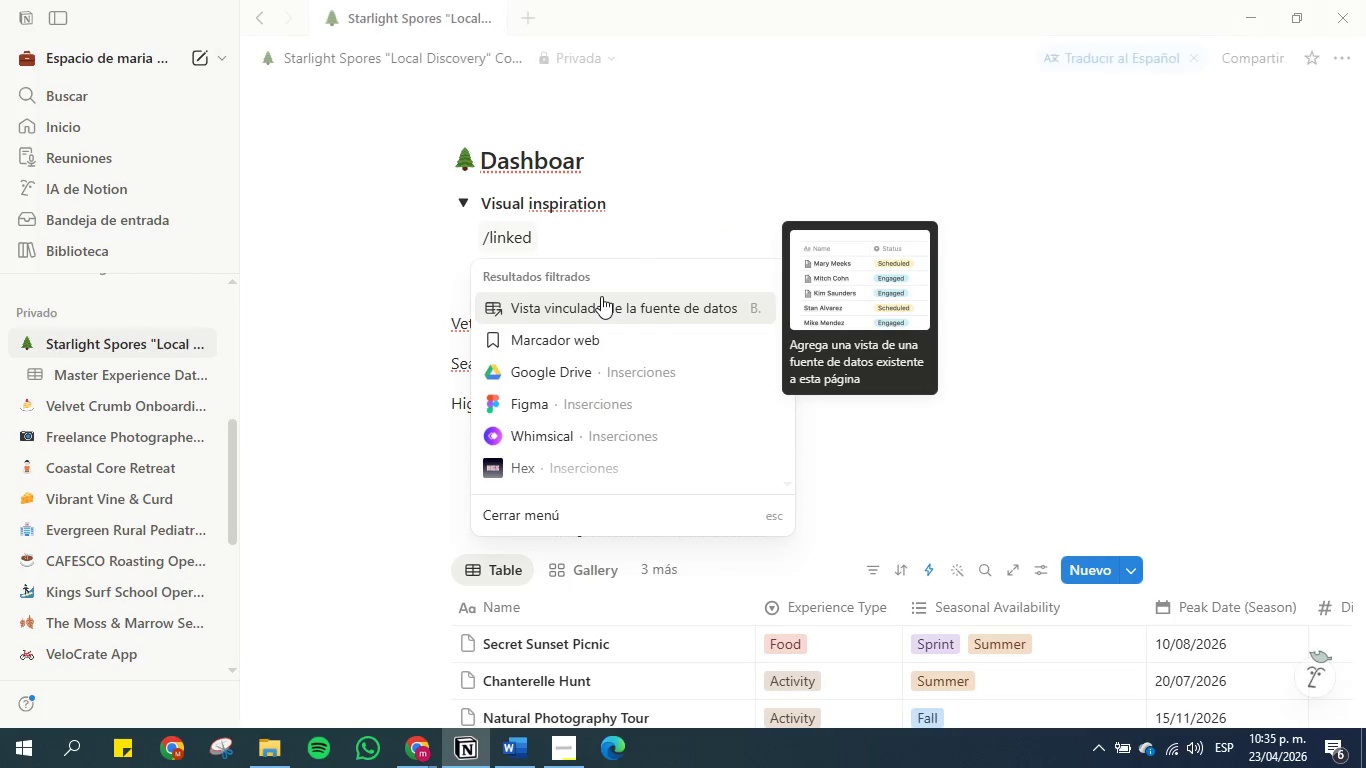 
left_click([601, 296])
 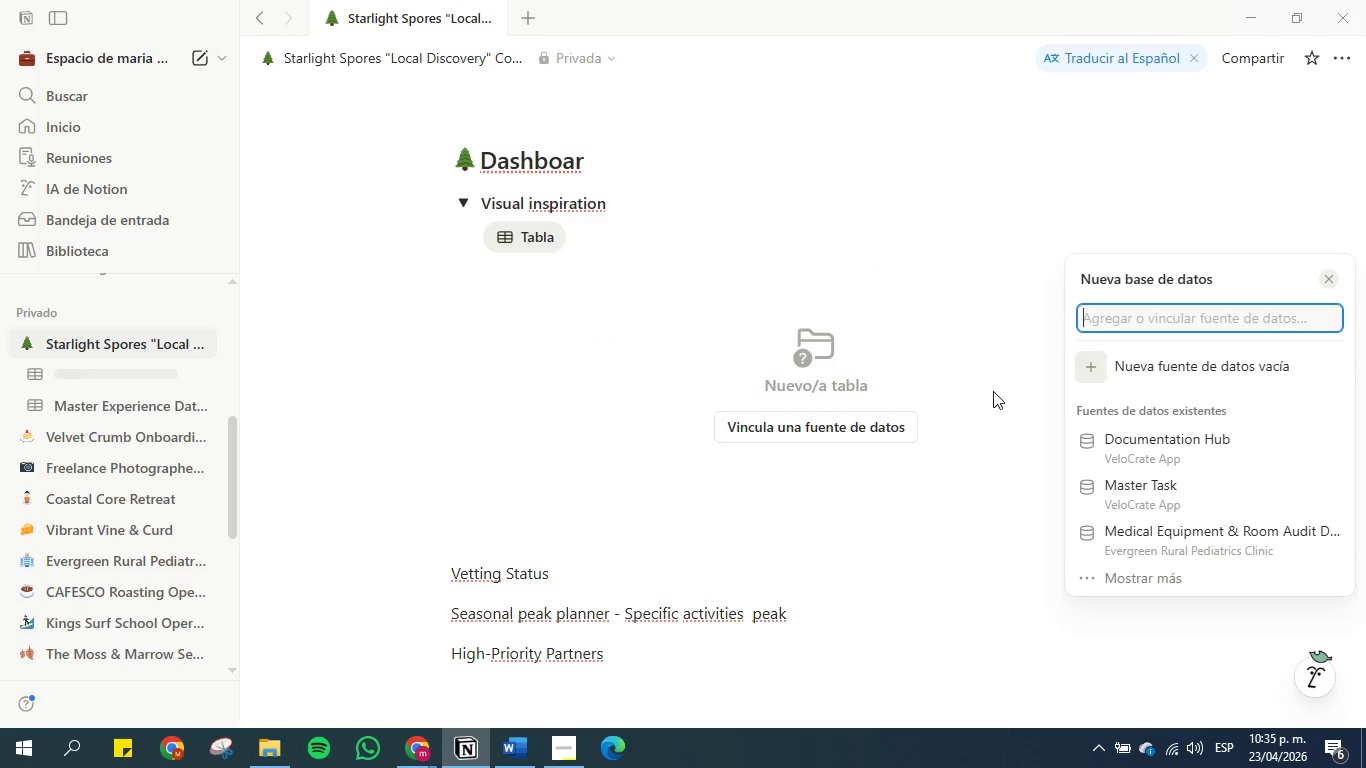 
scroll: coordinate [778, 441], scroll_direction: down, amount: 18.0
 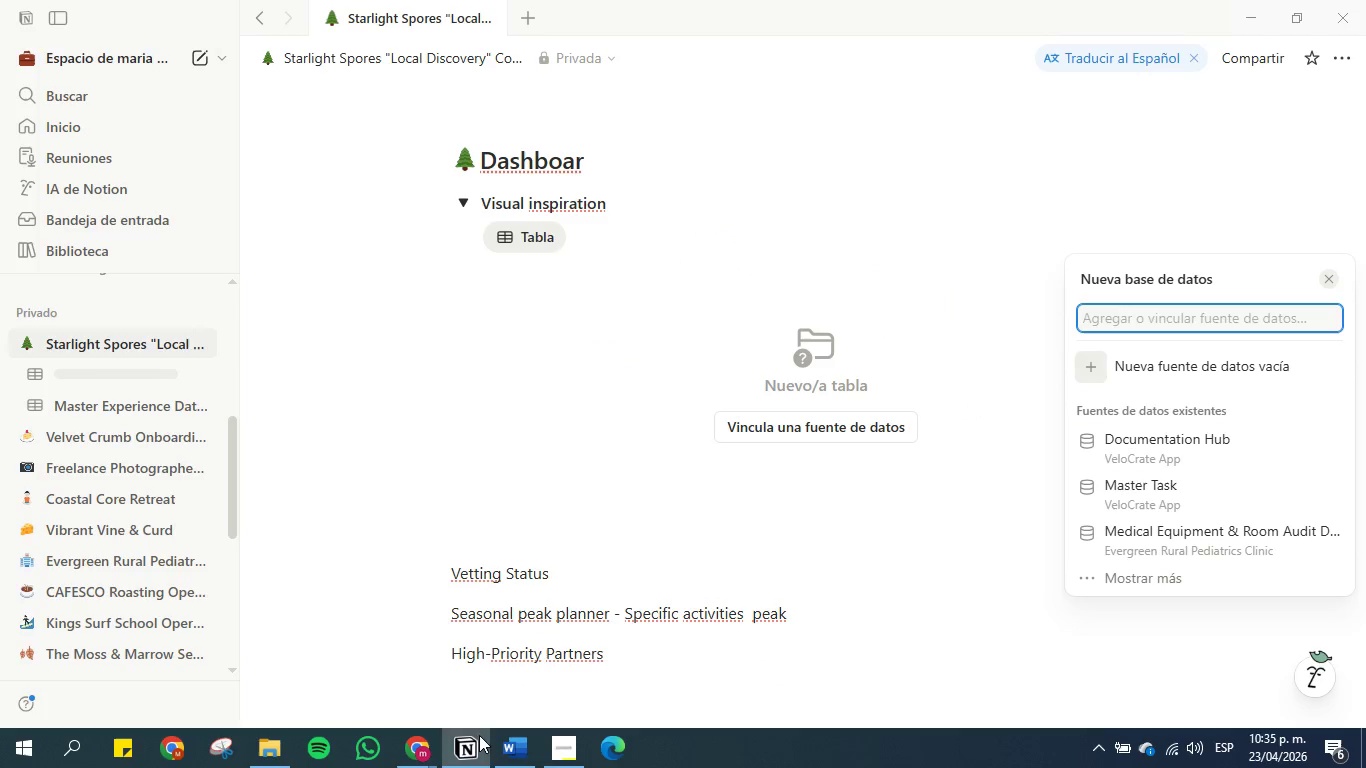 
left_click([519, 758])
 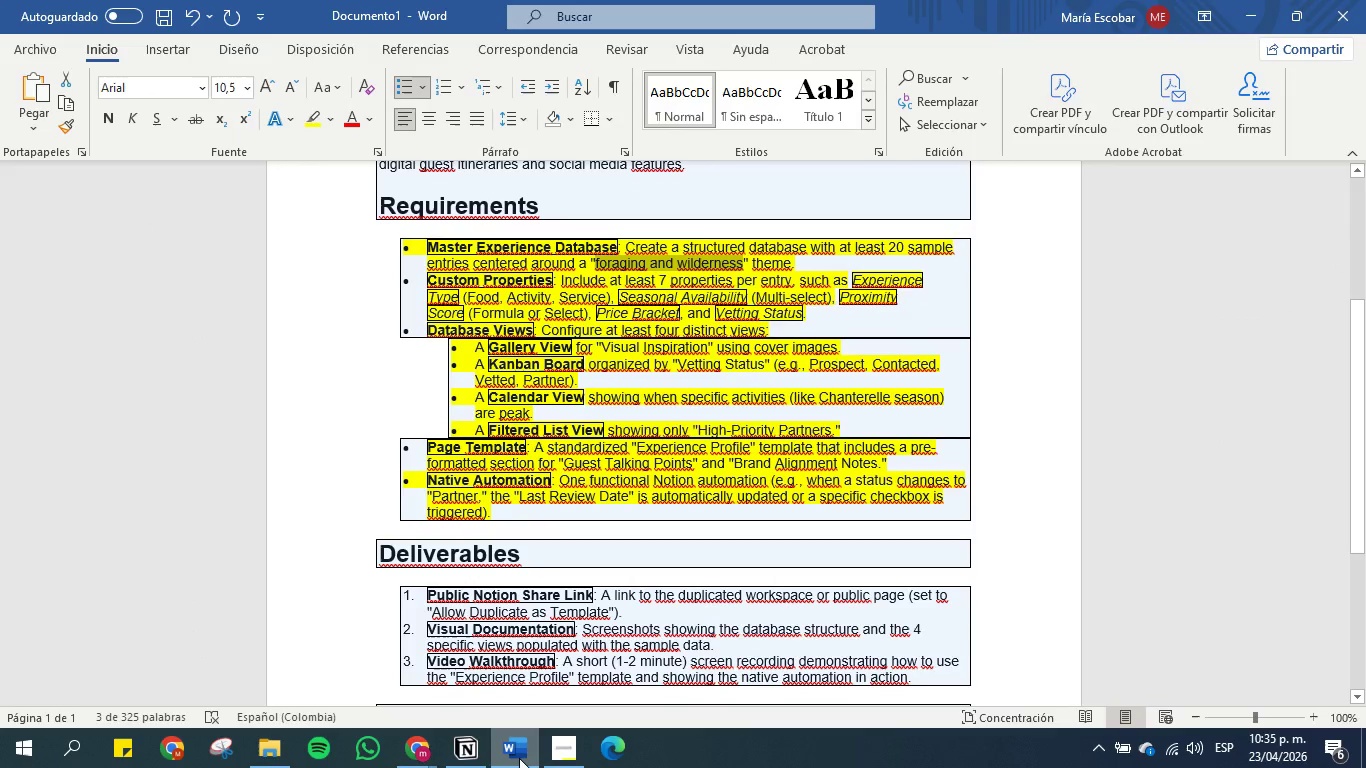 
left_click([519, 758])
 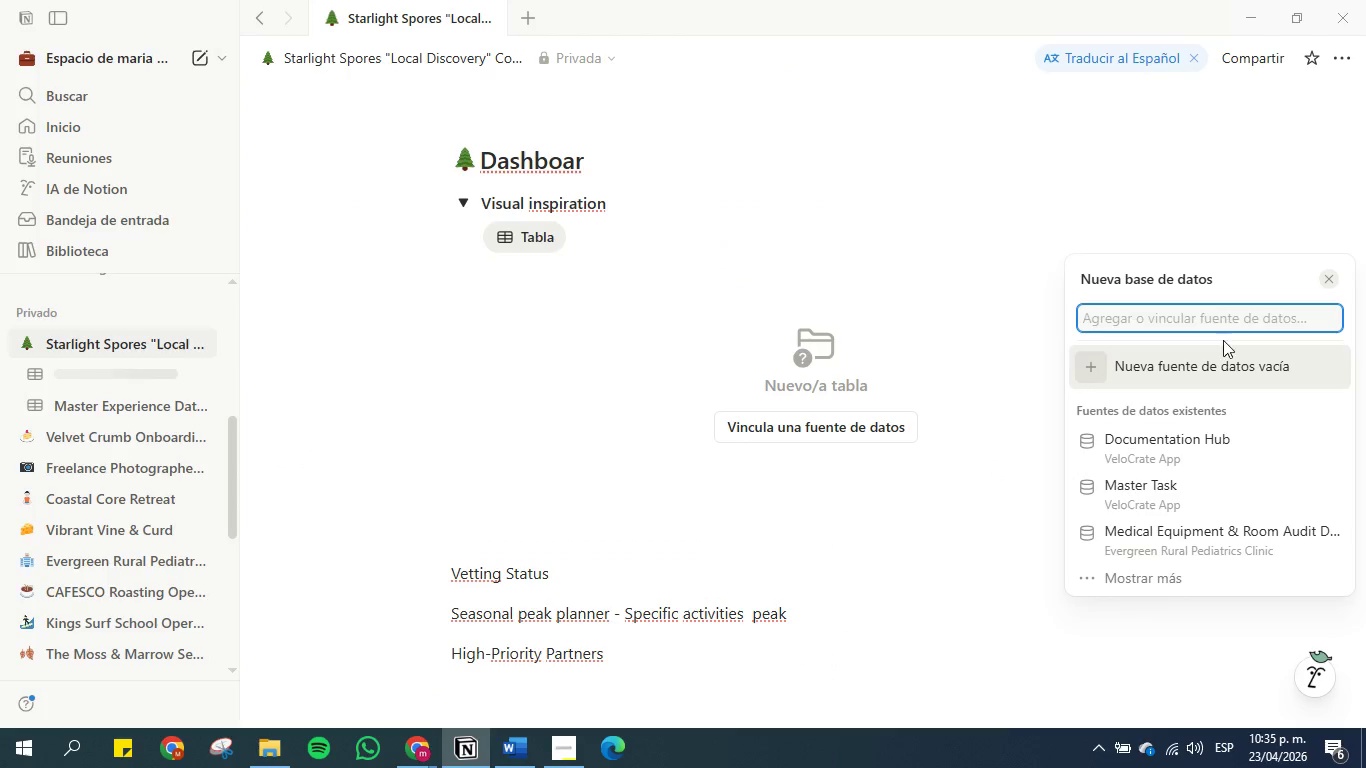 
type(expe)
 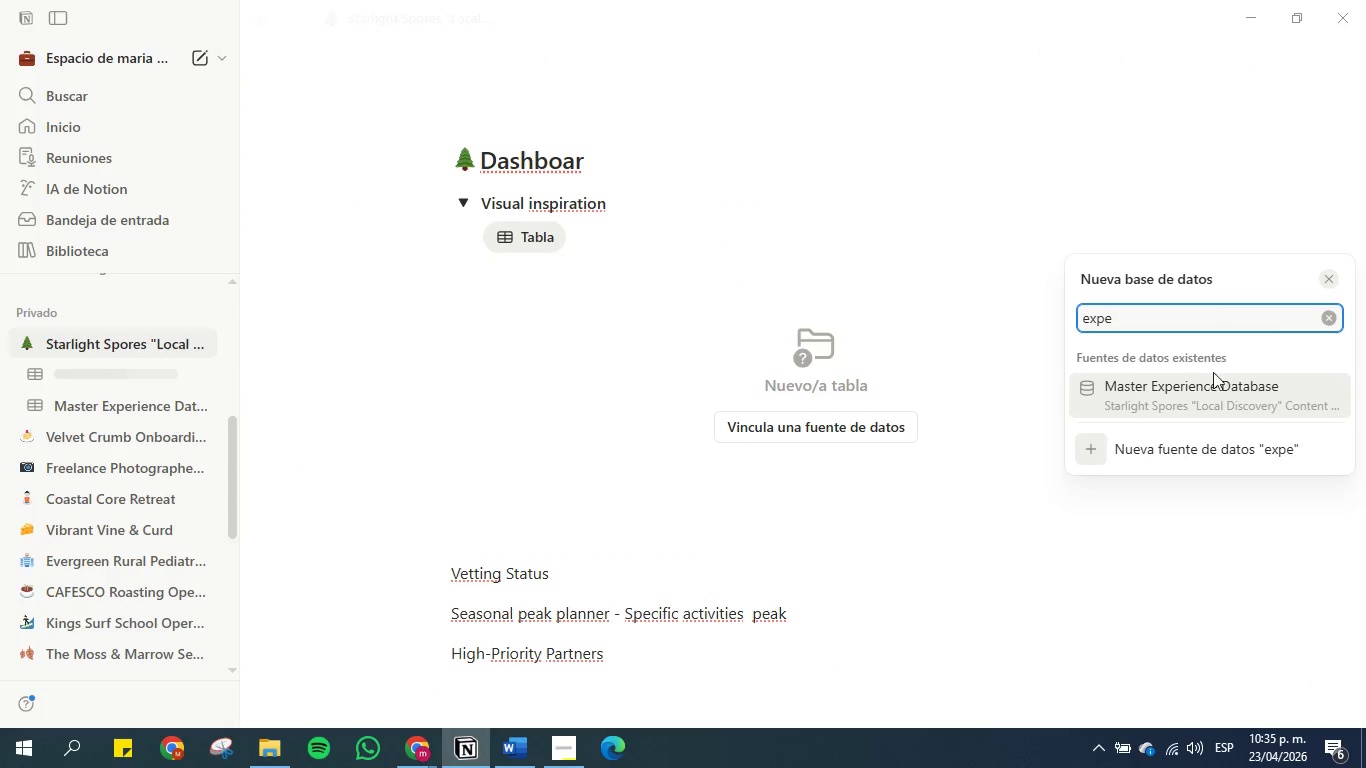 
left_click([1213, 386])
 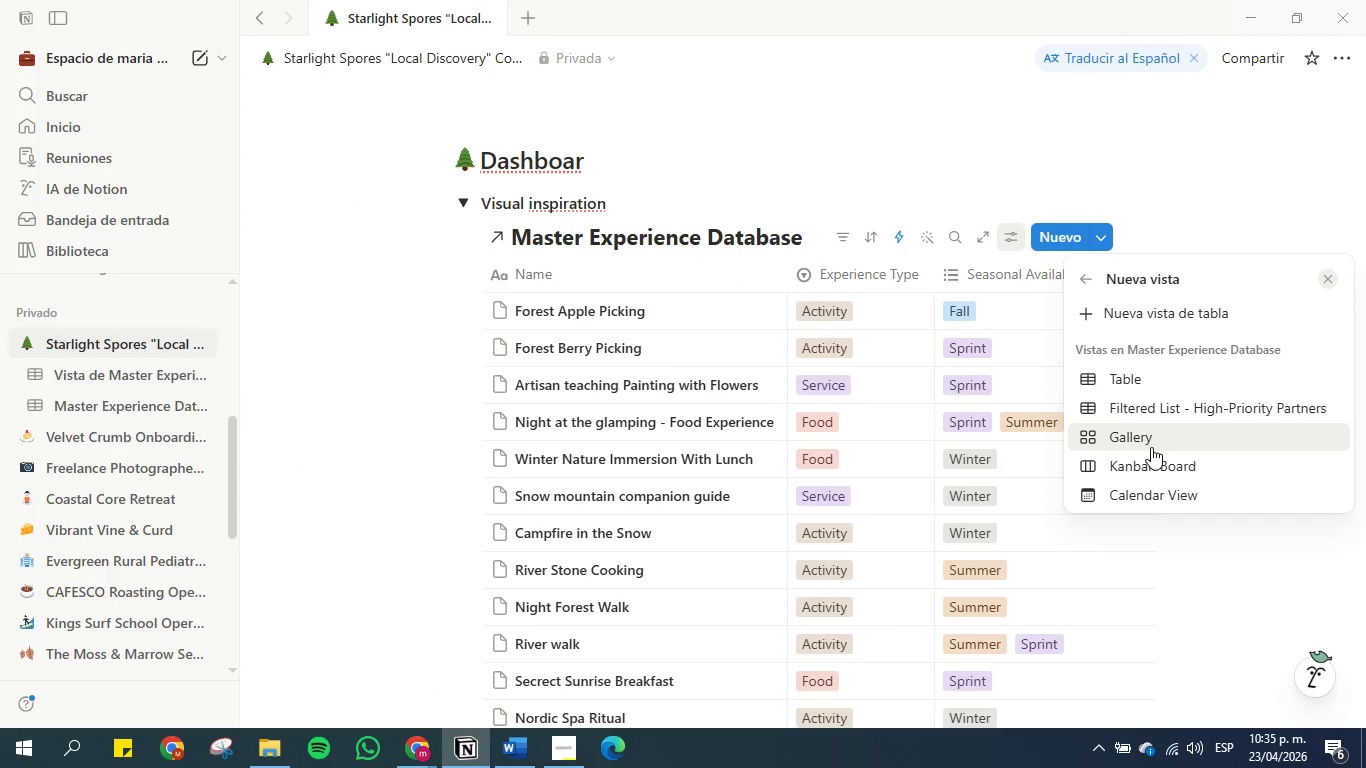 
left_click([1155, 441])
 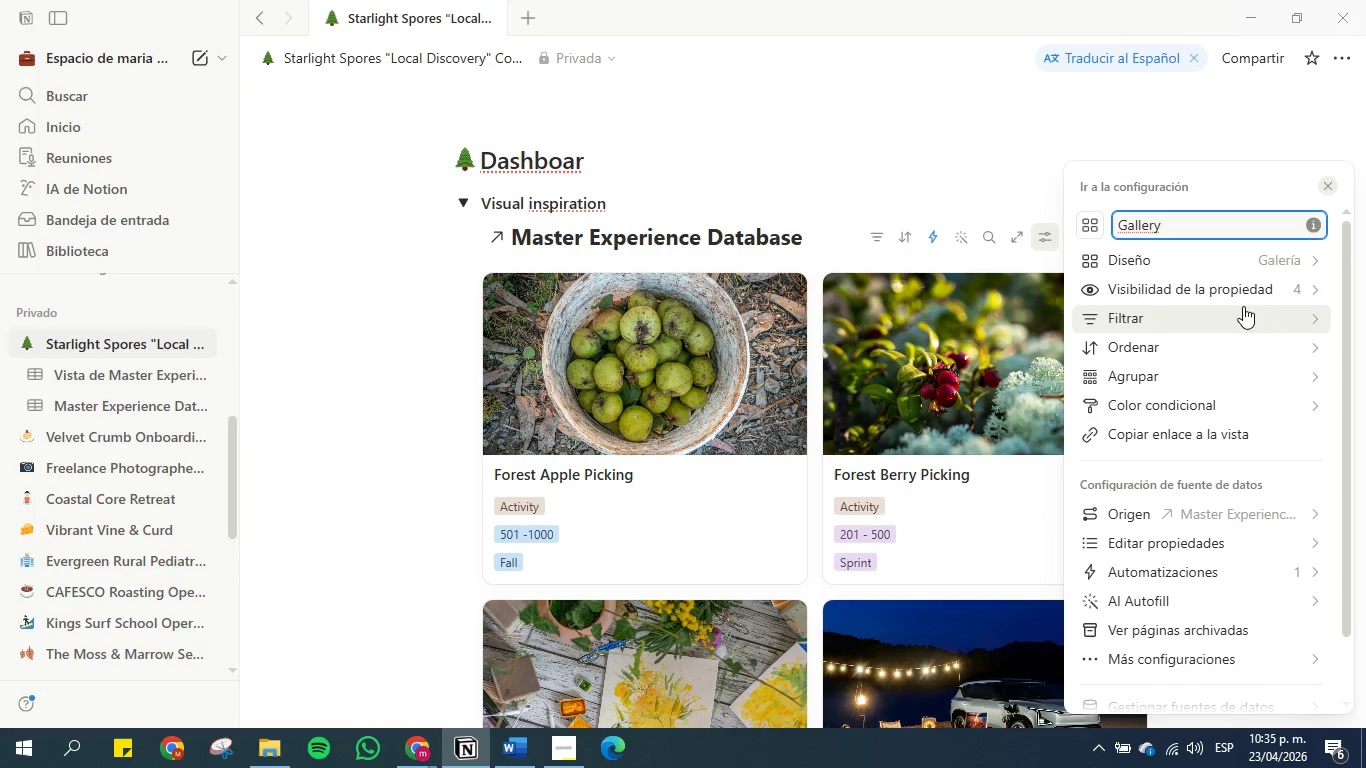 
scroll: coordinate [1263, 349], scroll_direction: down, amount: 5.0
 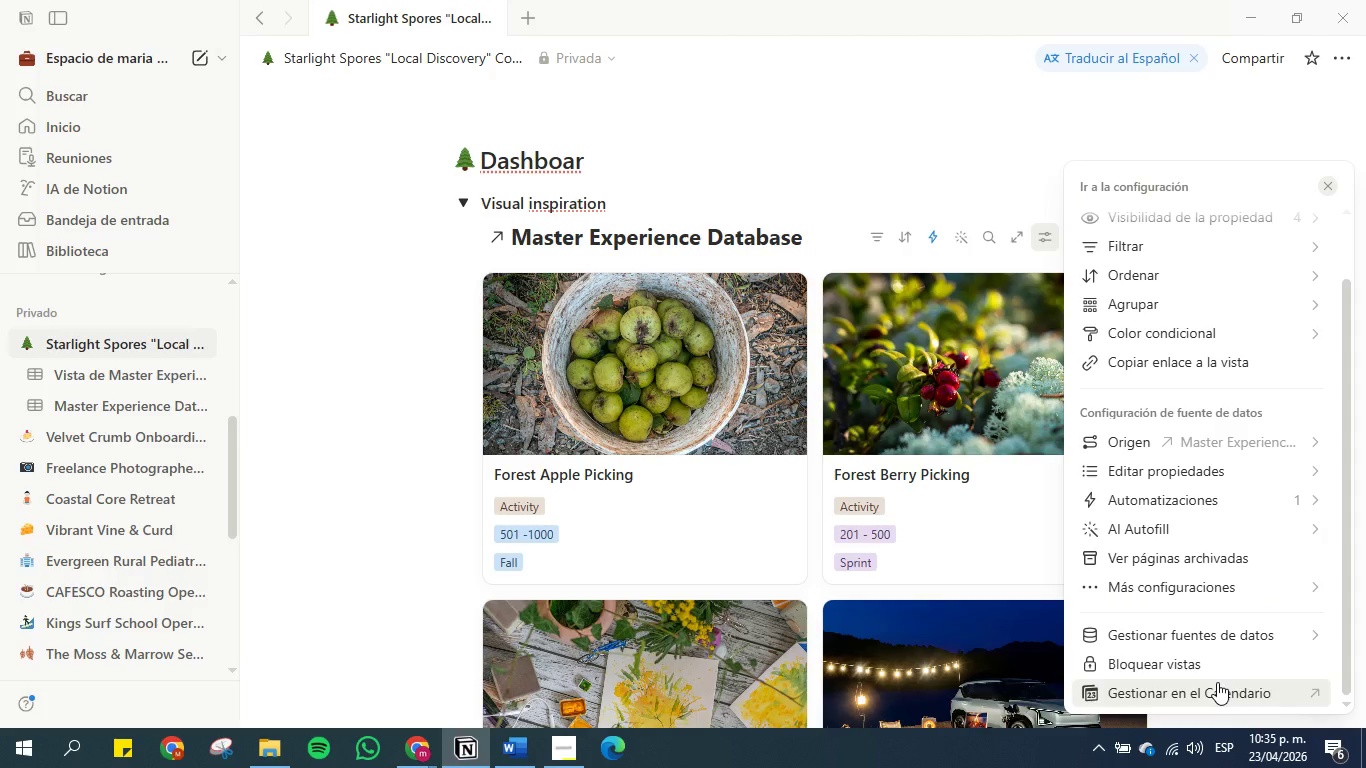 
wait(5.64)
 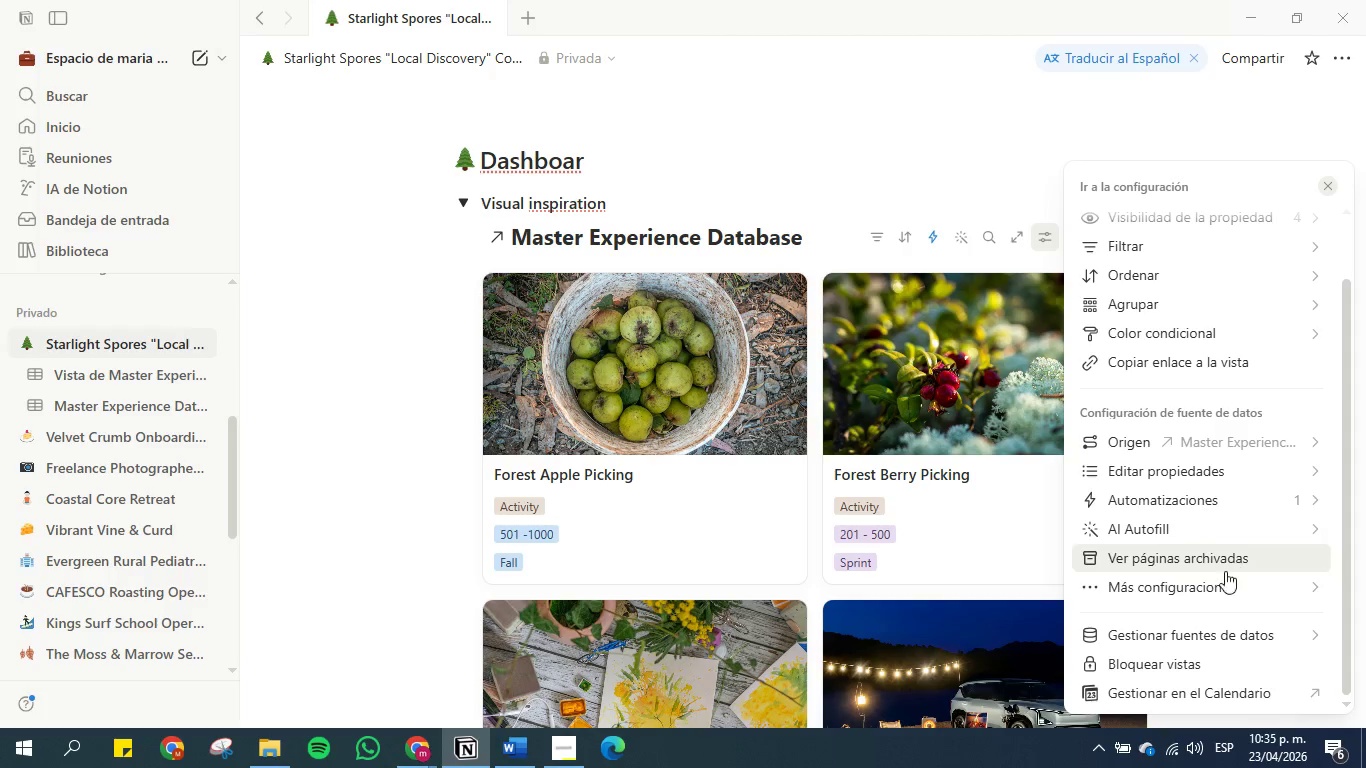 
scroll: coordinate [1210, 299], scroll_direction: up, amount: 3.0
 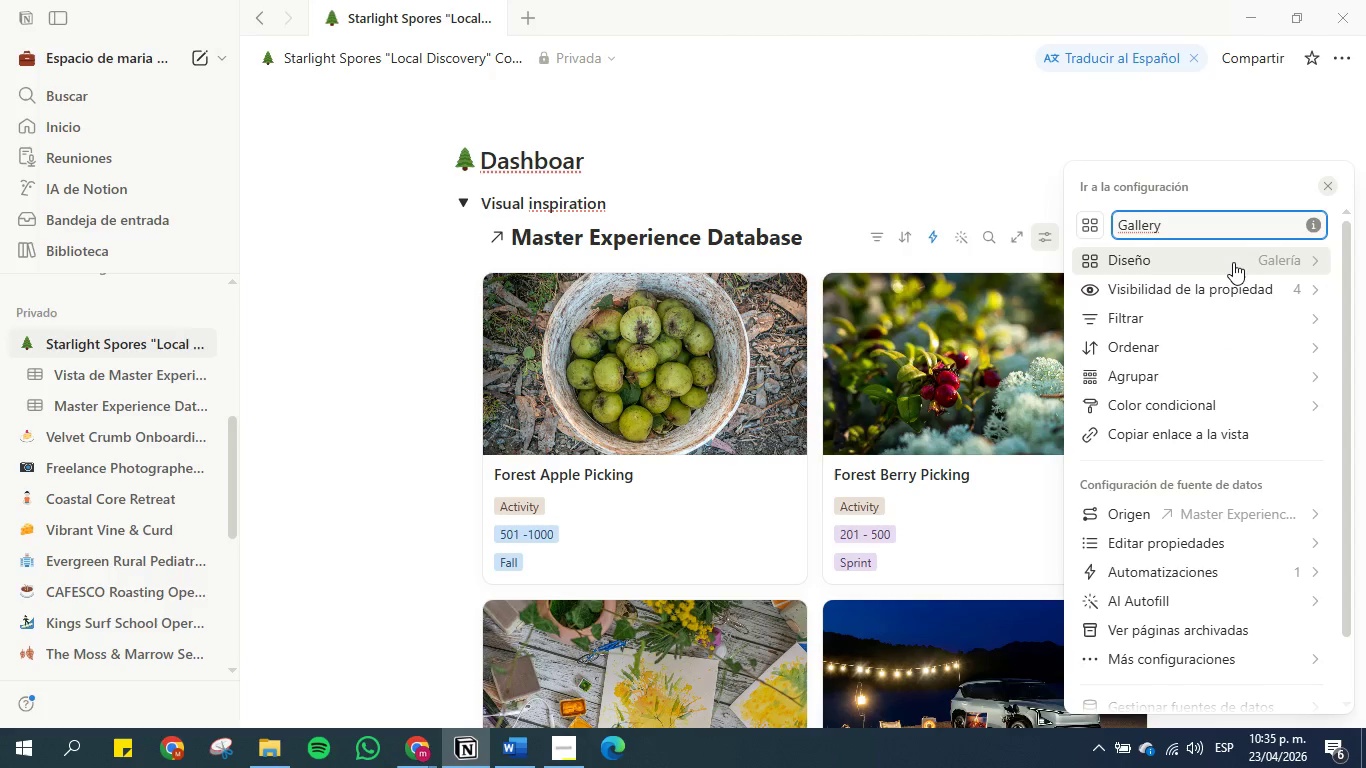 
left_click([1233, 262])
 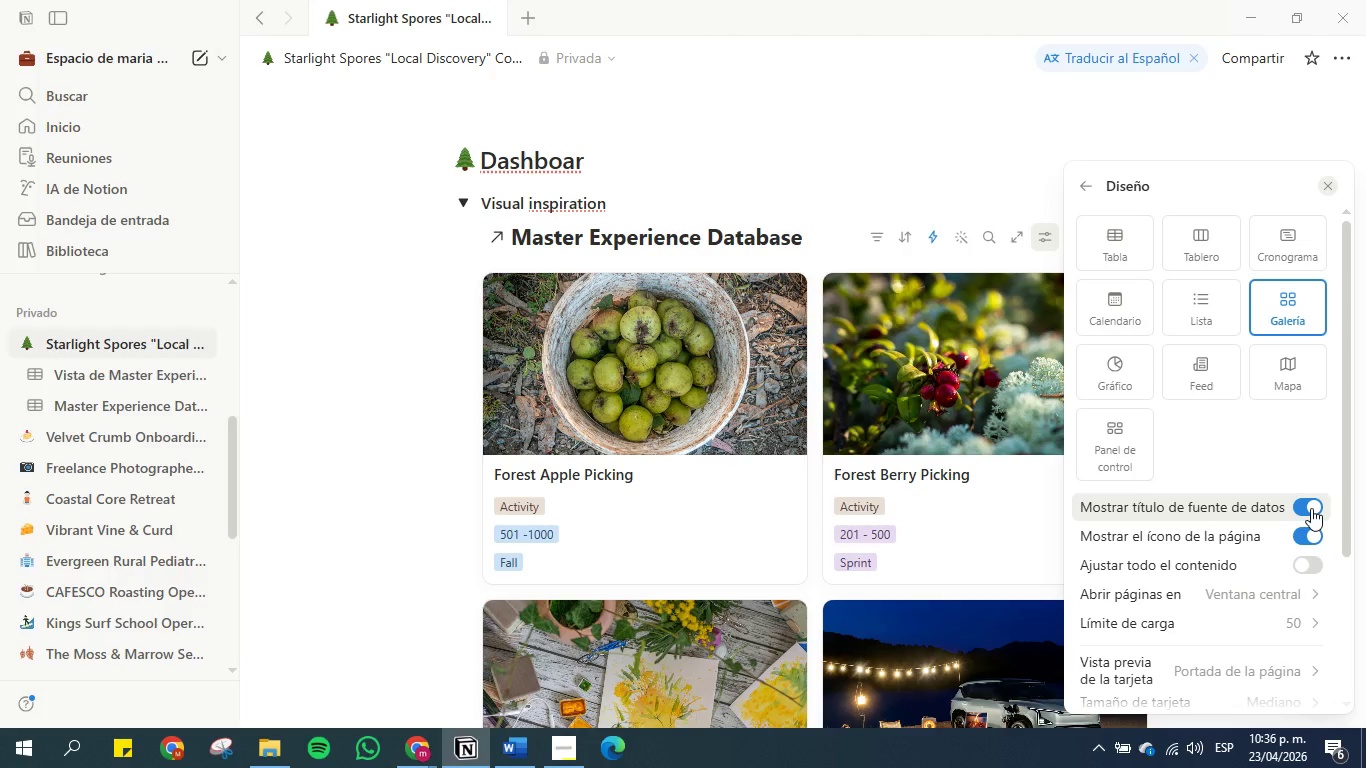 
left_click([1311, 508])
 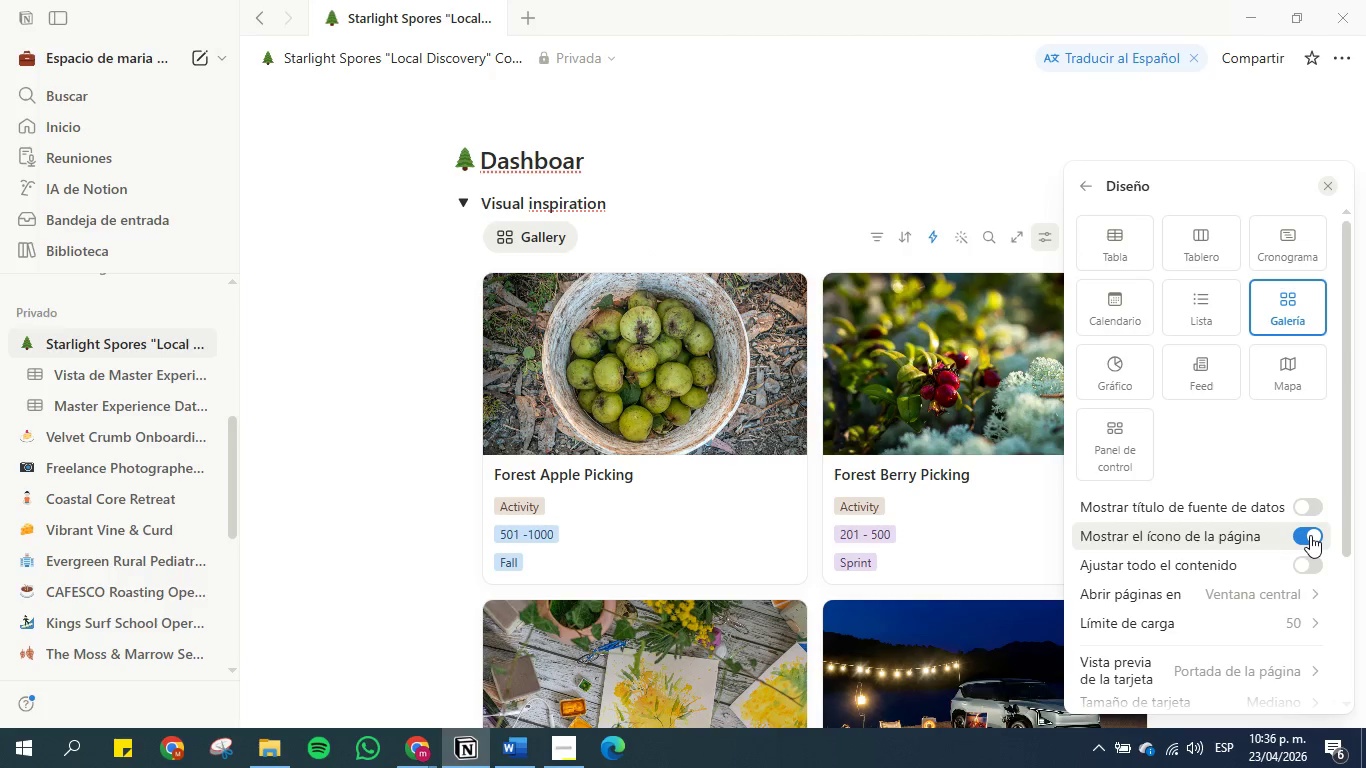 
left_click([1310, 535])
 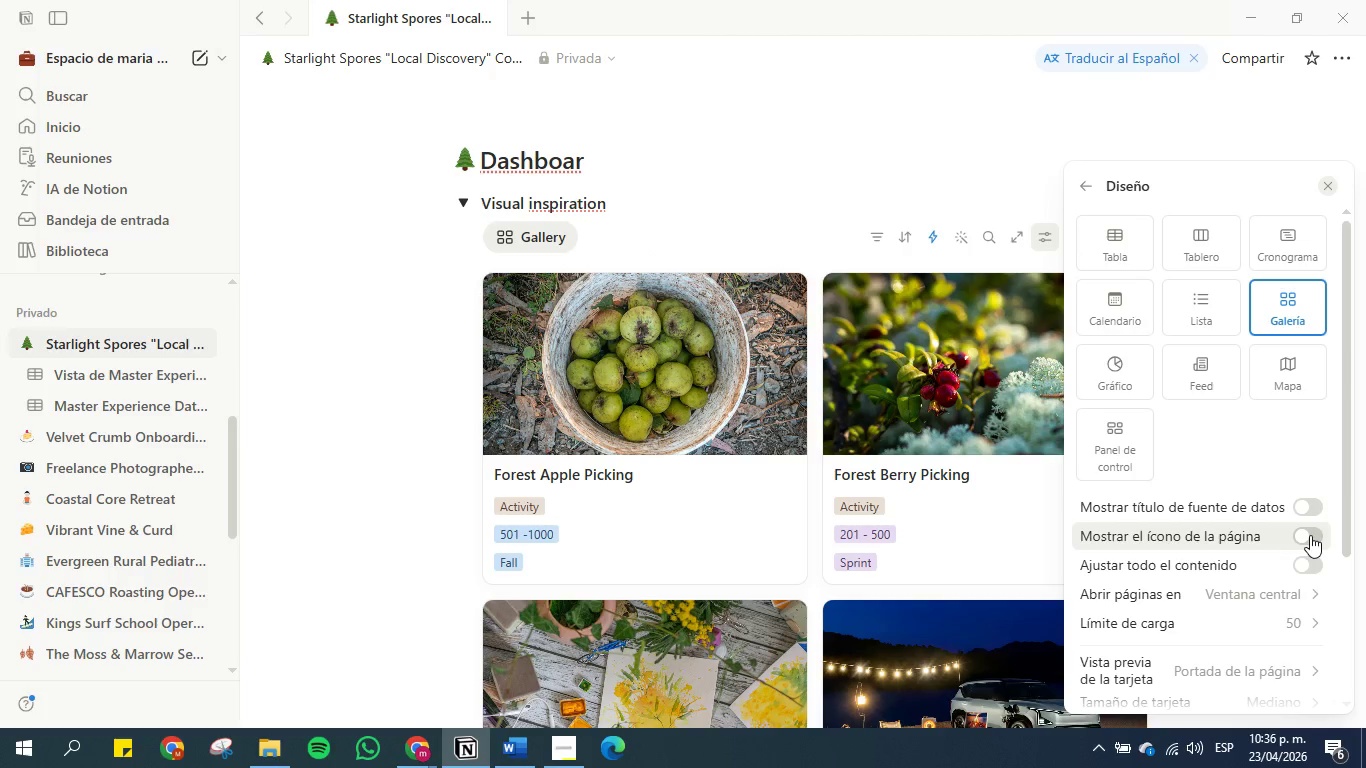 
left_click([1310, 535])
 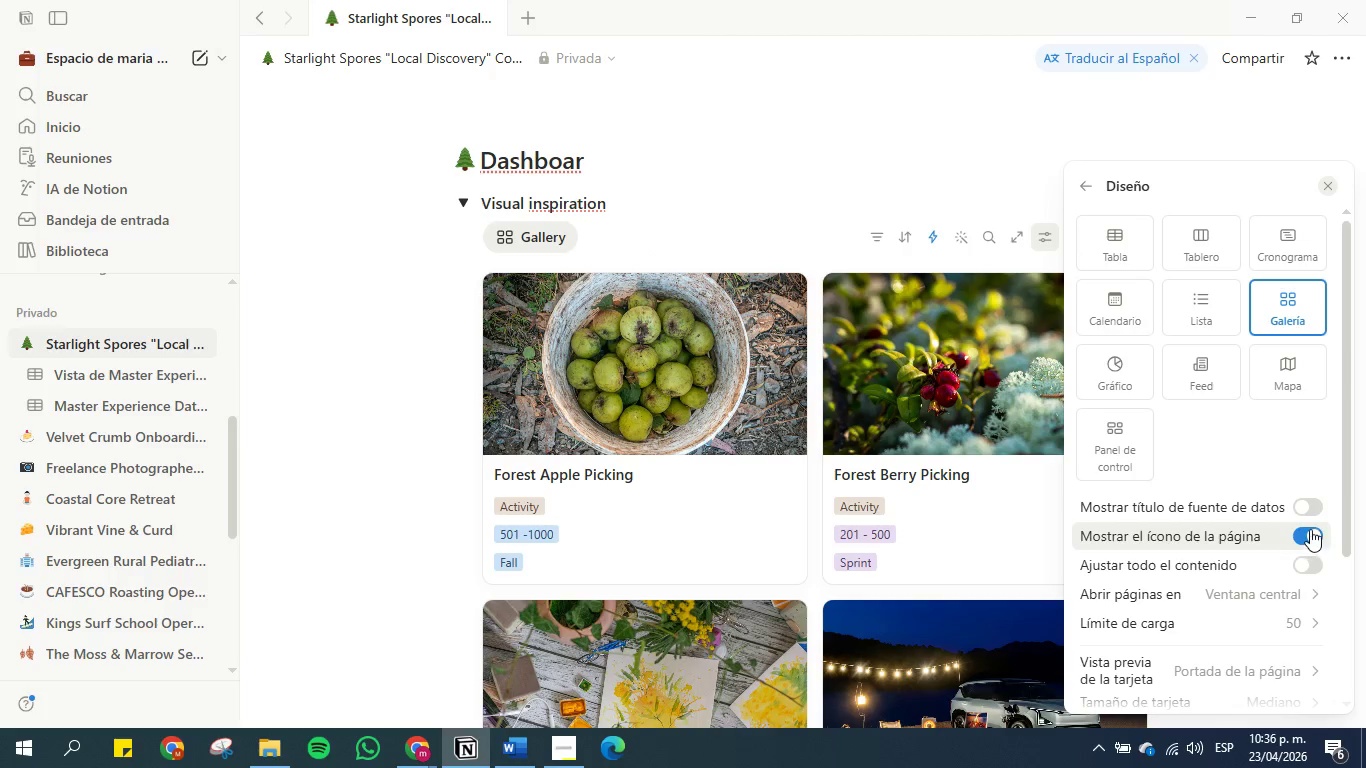 
scroll: coordinate [1221, 554], scroll_direction: down, amount: 1.0
 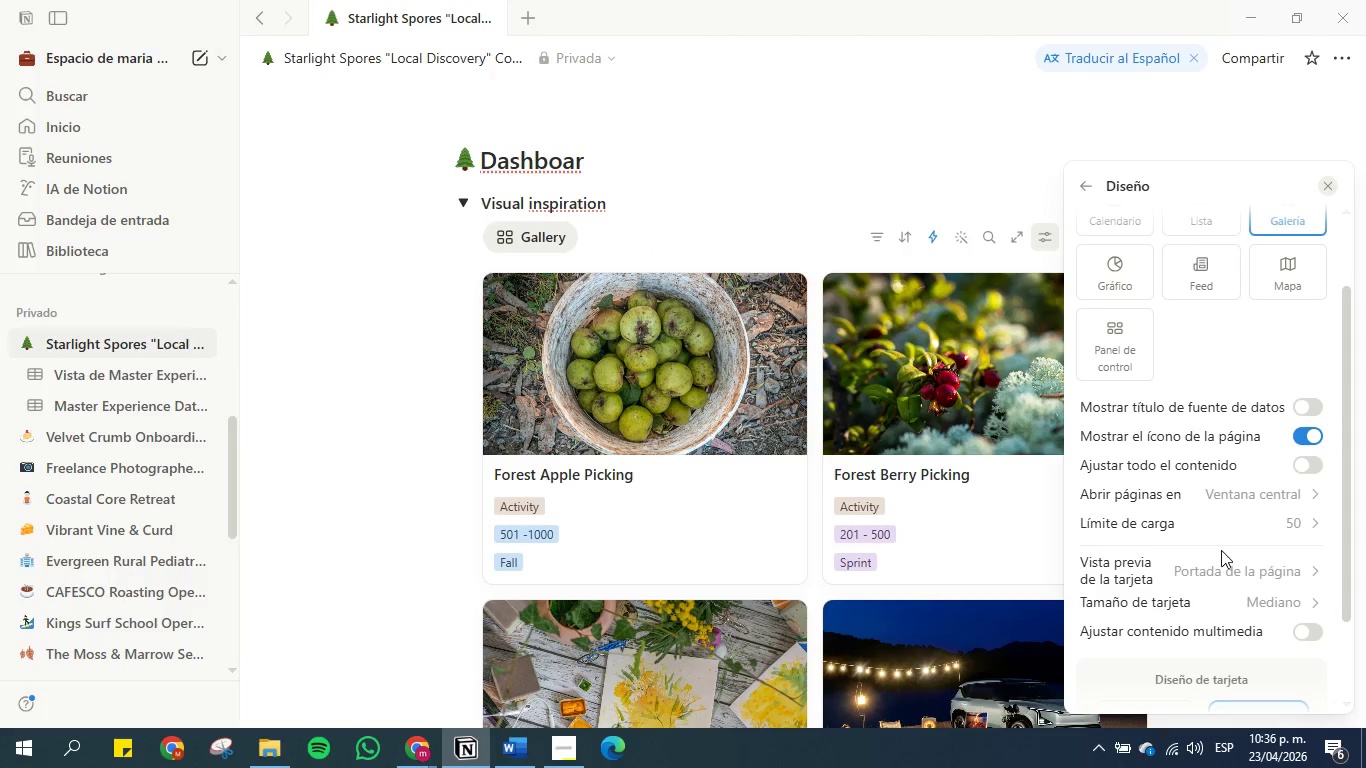 
left_click([1236, 588])
 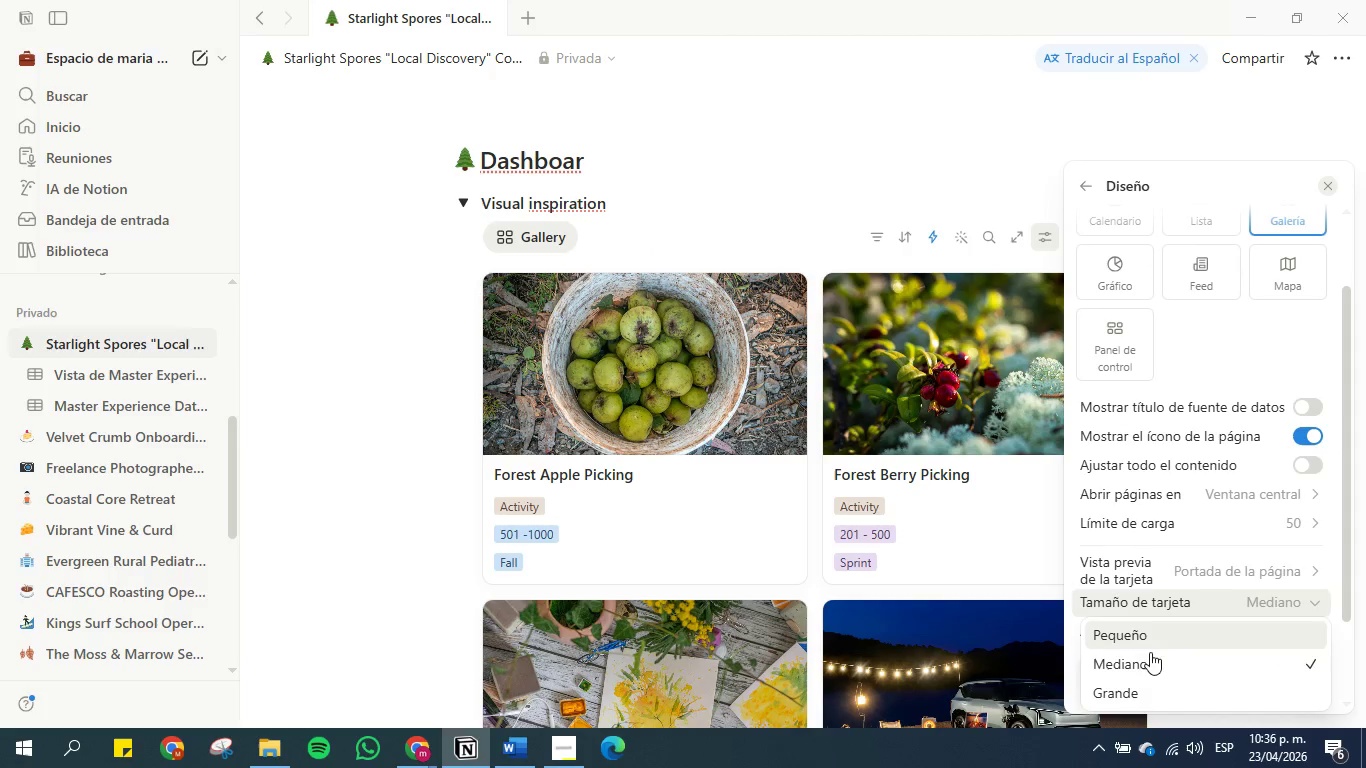 
left_click([1150, 696])
 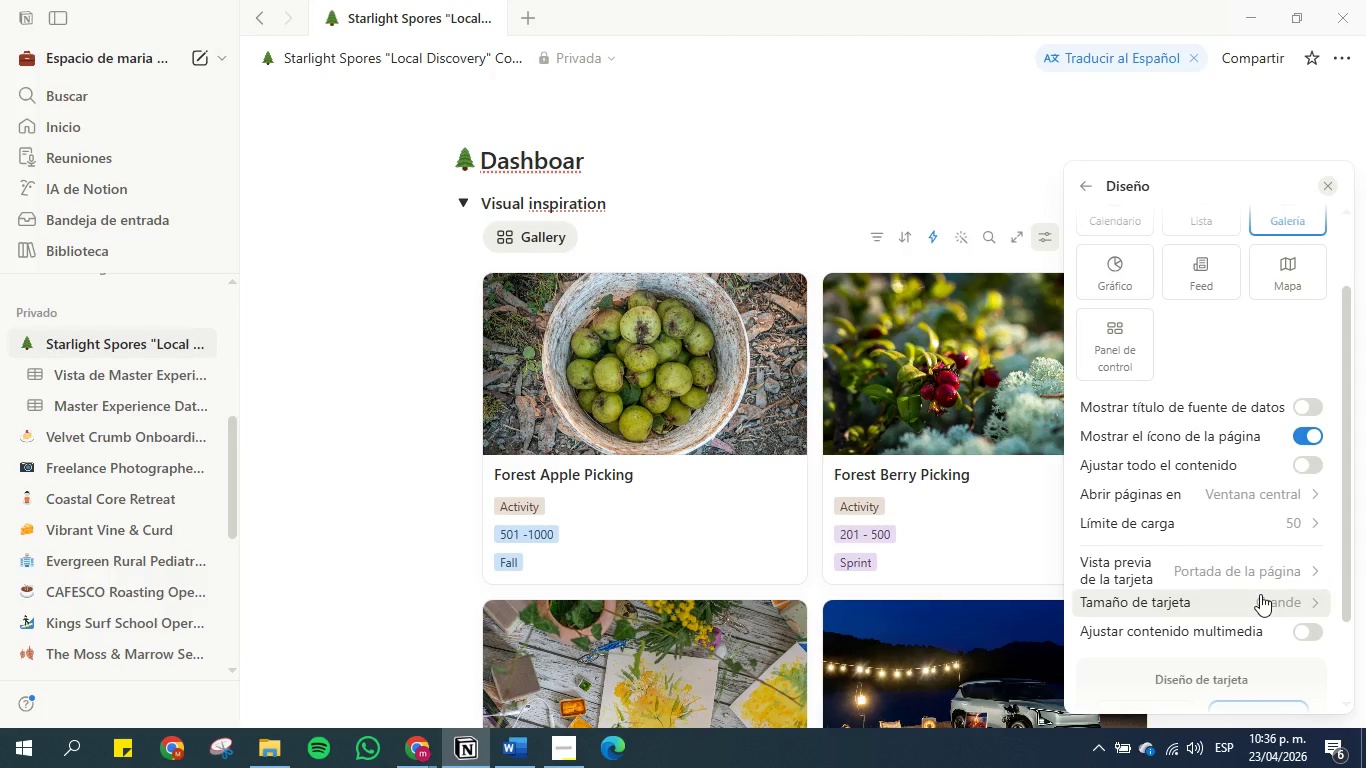 
left_click([1260, 594])
 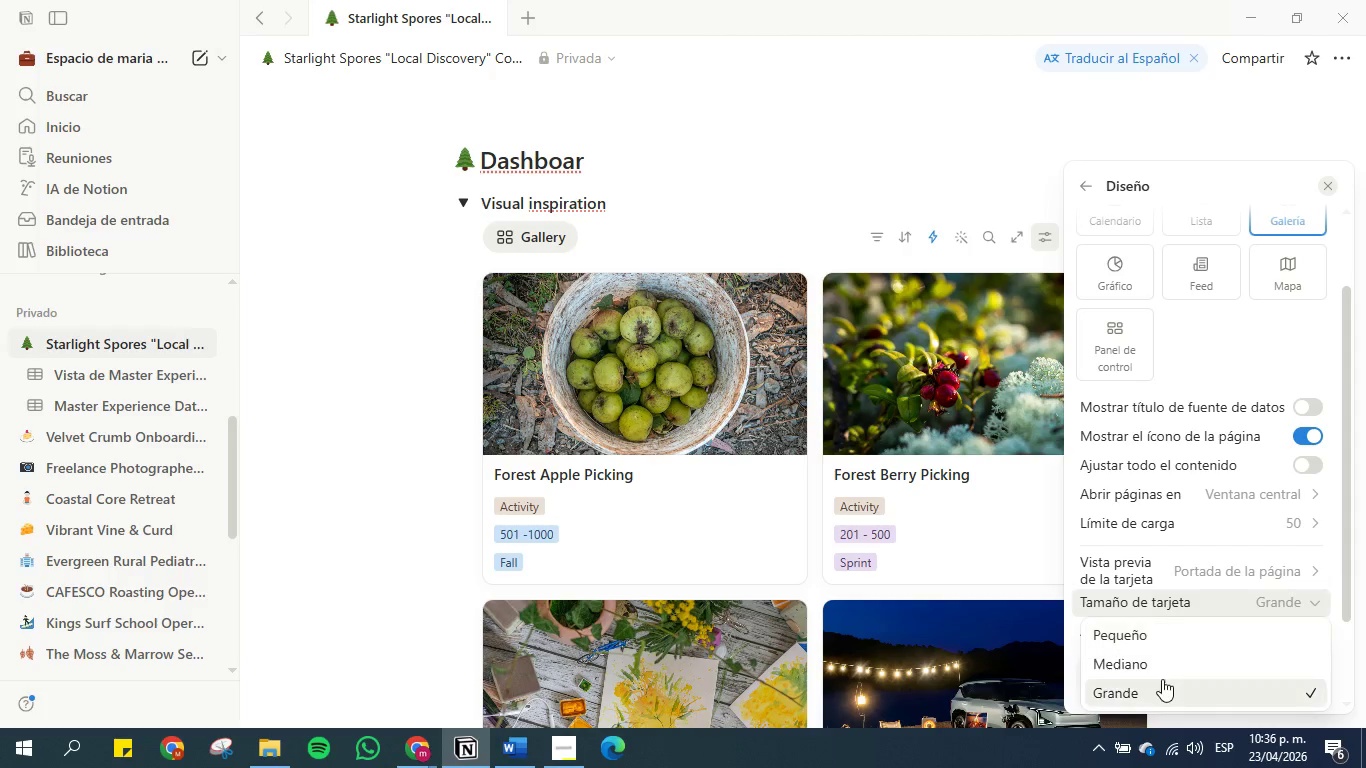 
left_click([1164, 667])
 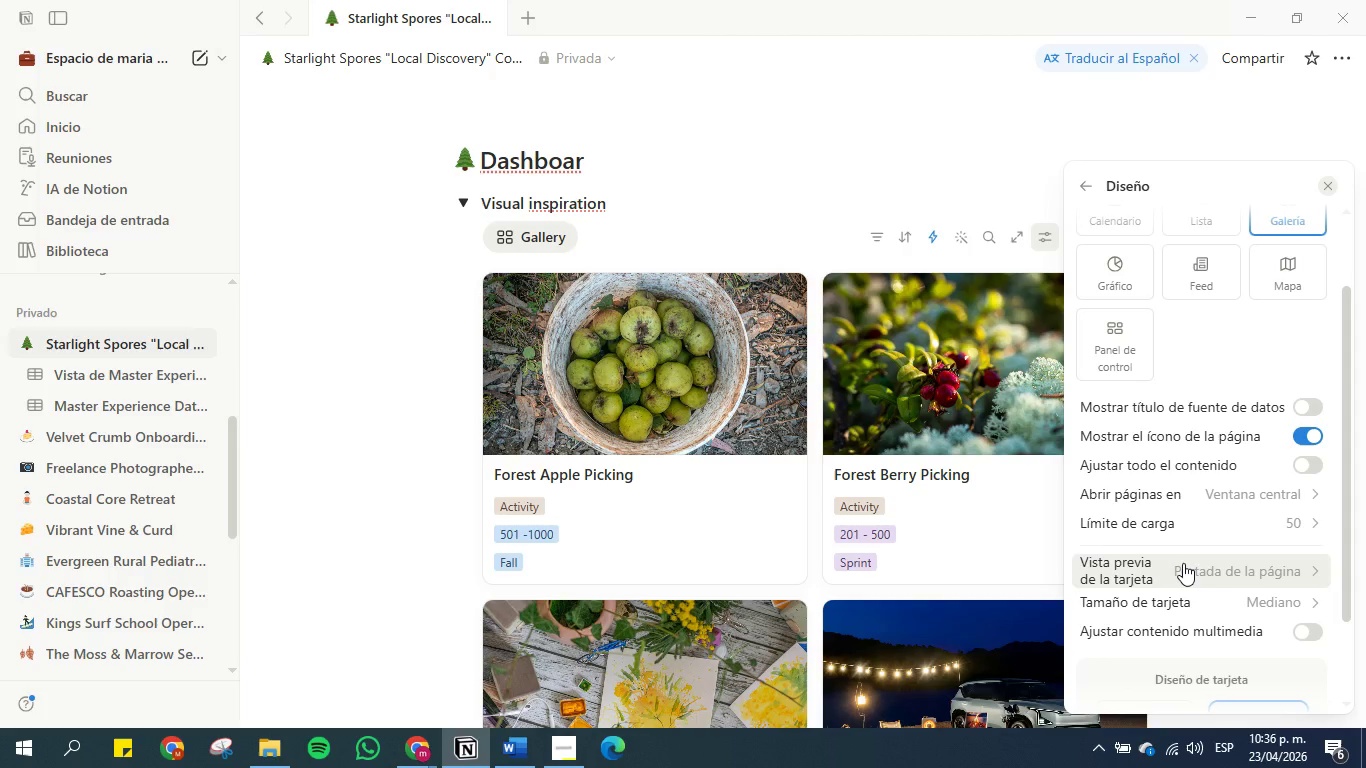 
scroll: coordinate [1182, 563], scroll_direction: down, amount: 2.0
 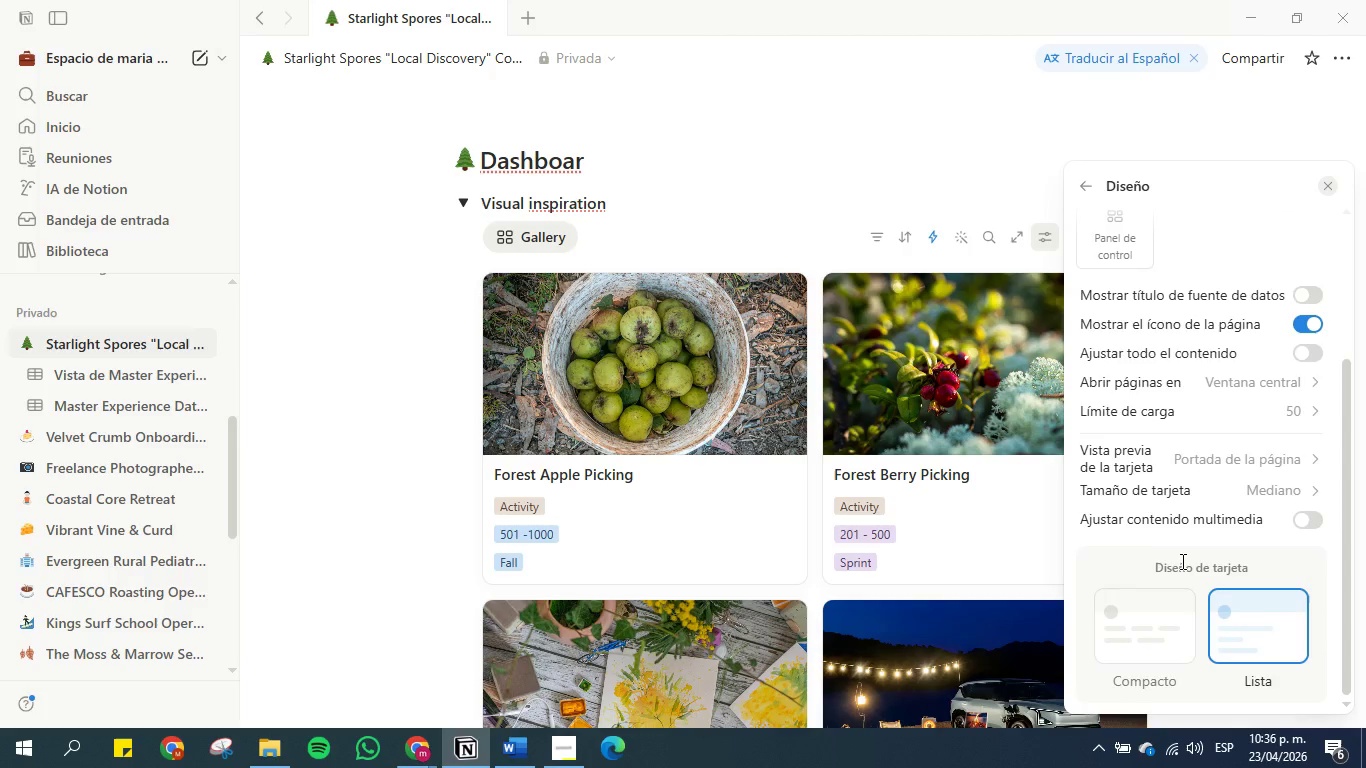 
scroll: coordinate [1174, 538], scroll_direction: up, amount: 5.0
 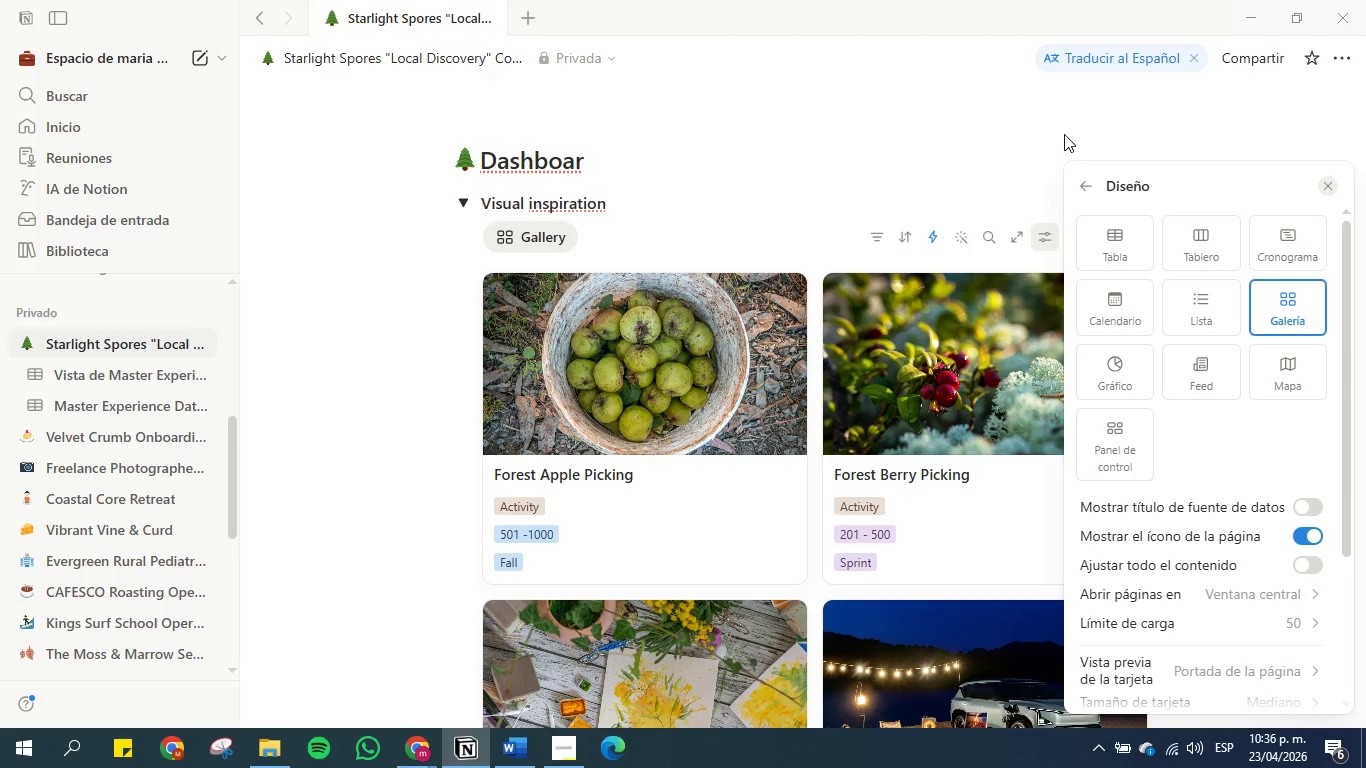 
left_click([1064, 134])
 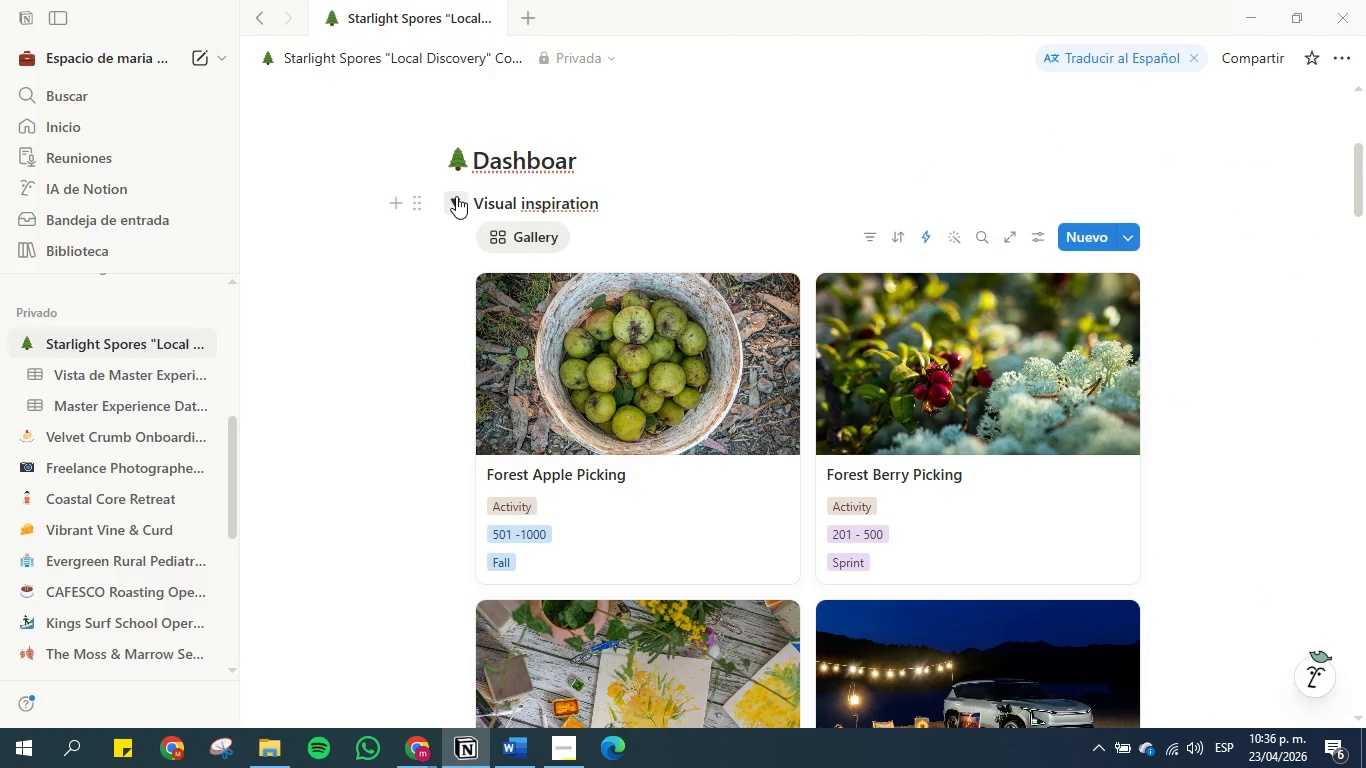 
scroll: coordinate [786, 417], scroll_direction: up, amount: 1.0
 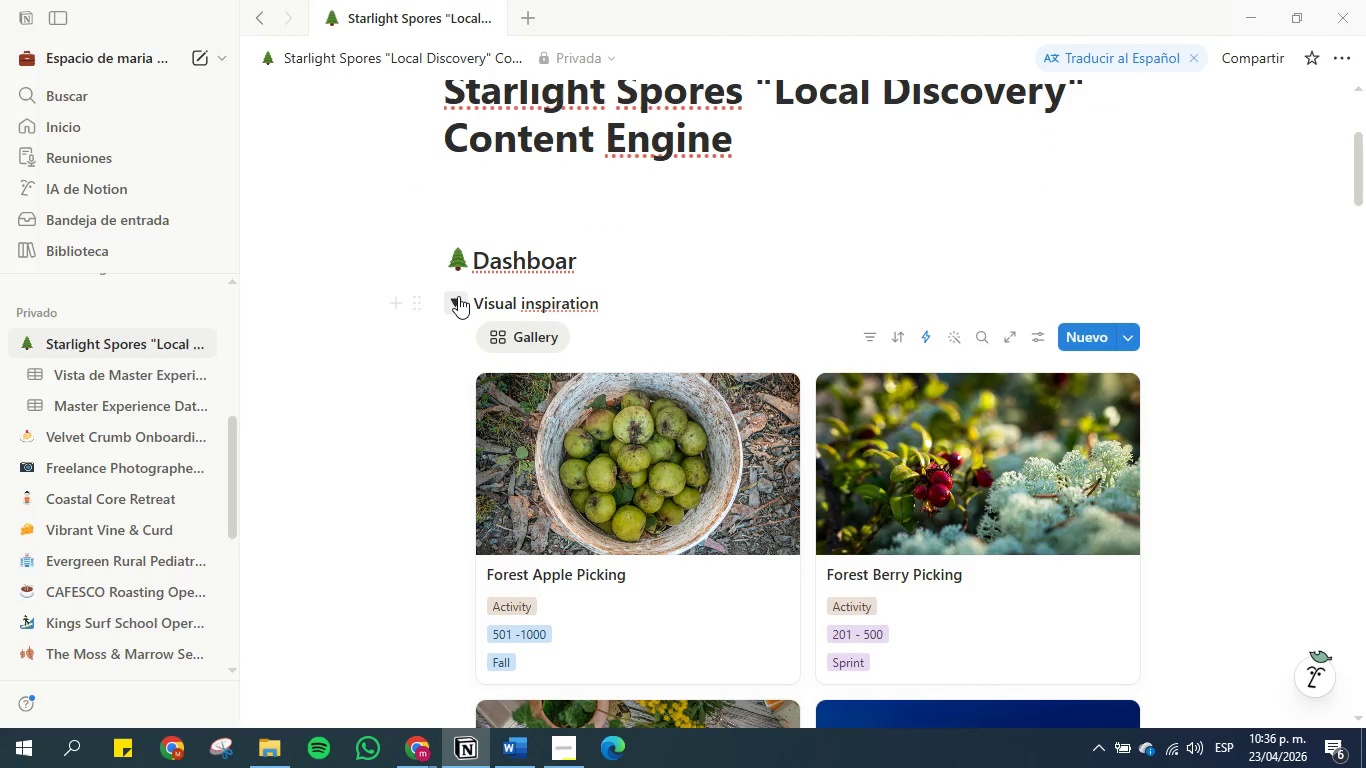 
left_click([458, 296])
 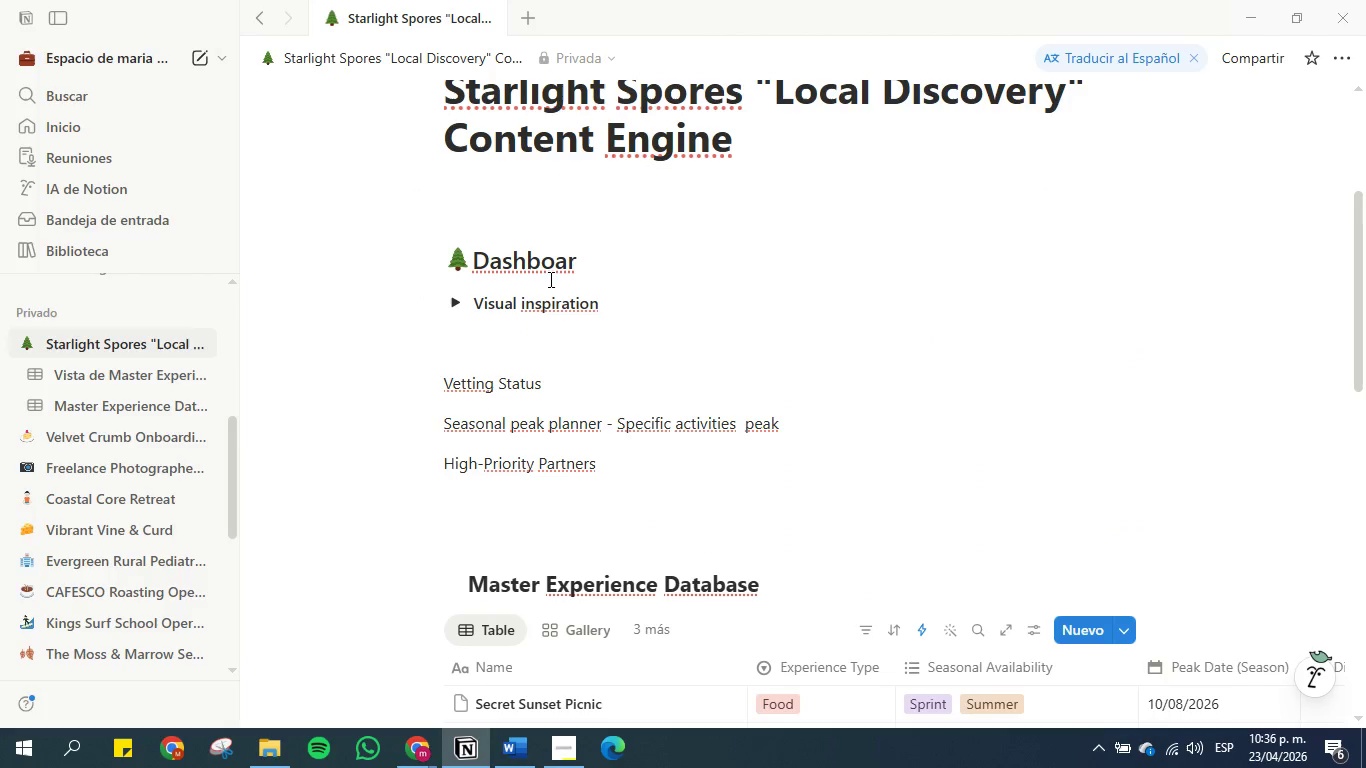 
scroll: coordinate [560, 283], scroll_direction: down, amount: 1.0
 